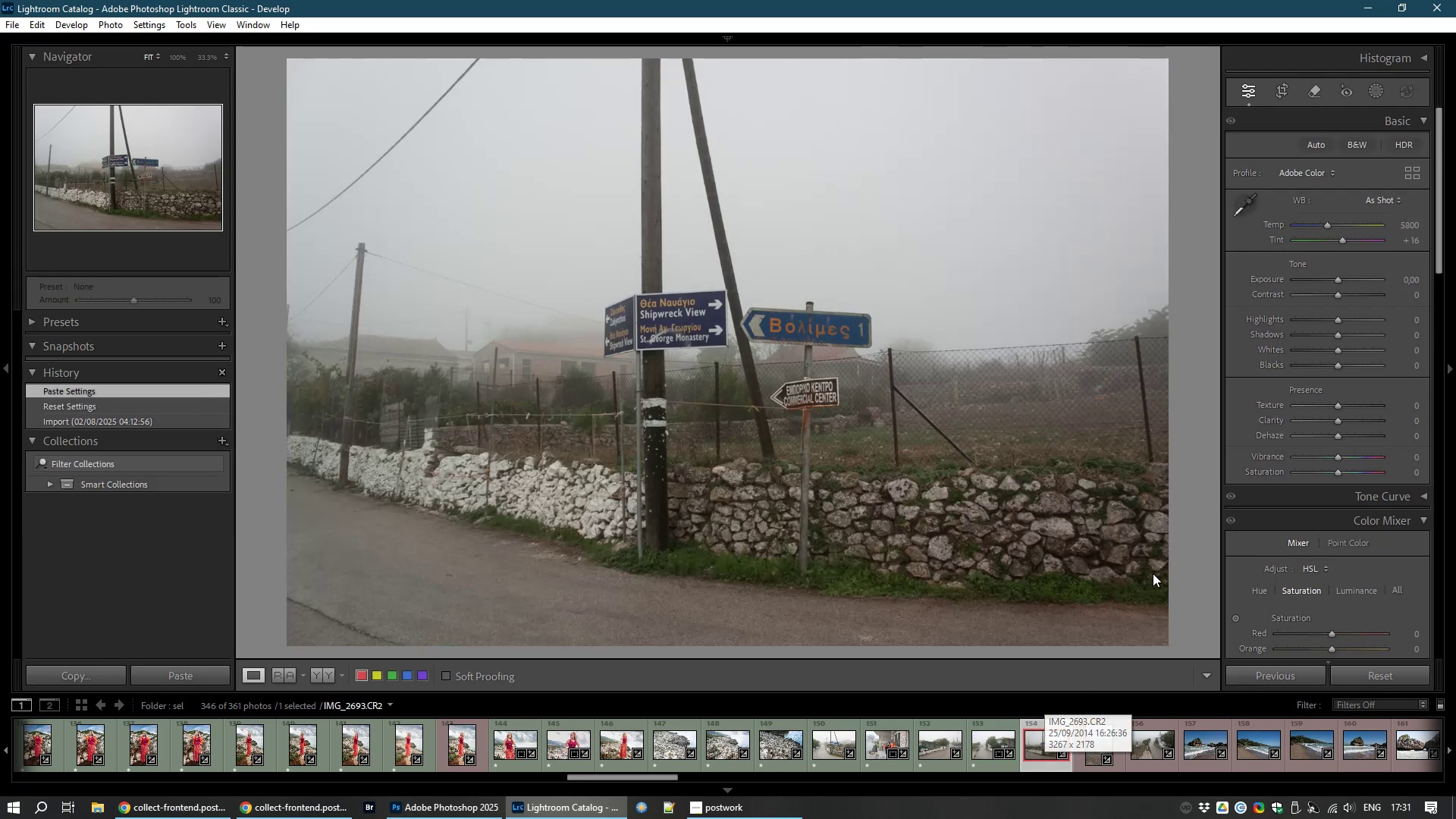 
type(81)
 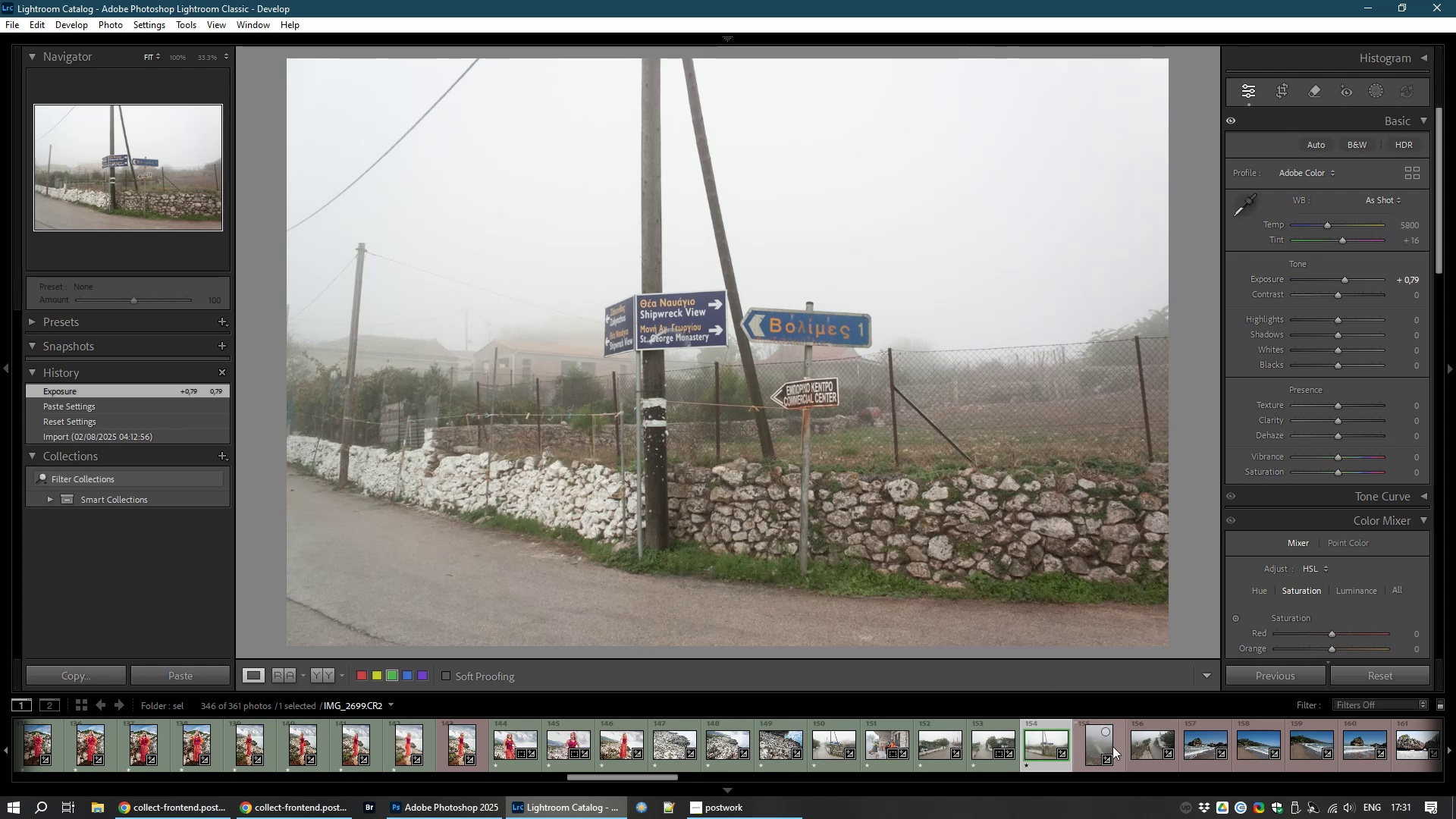 
left_click([1094, 746])
 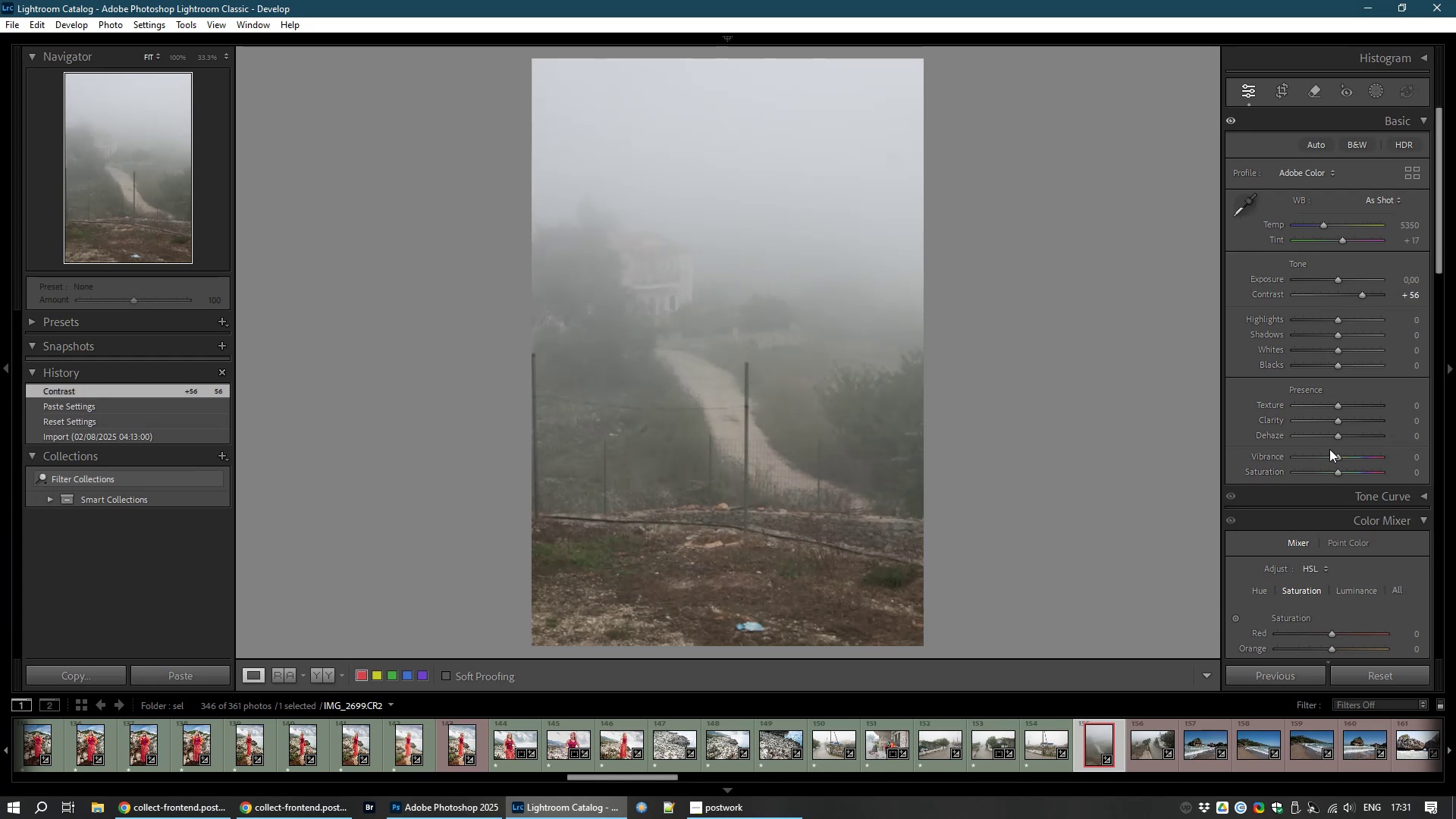 
wait(18.56)
 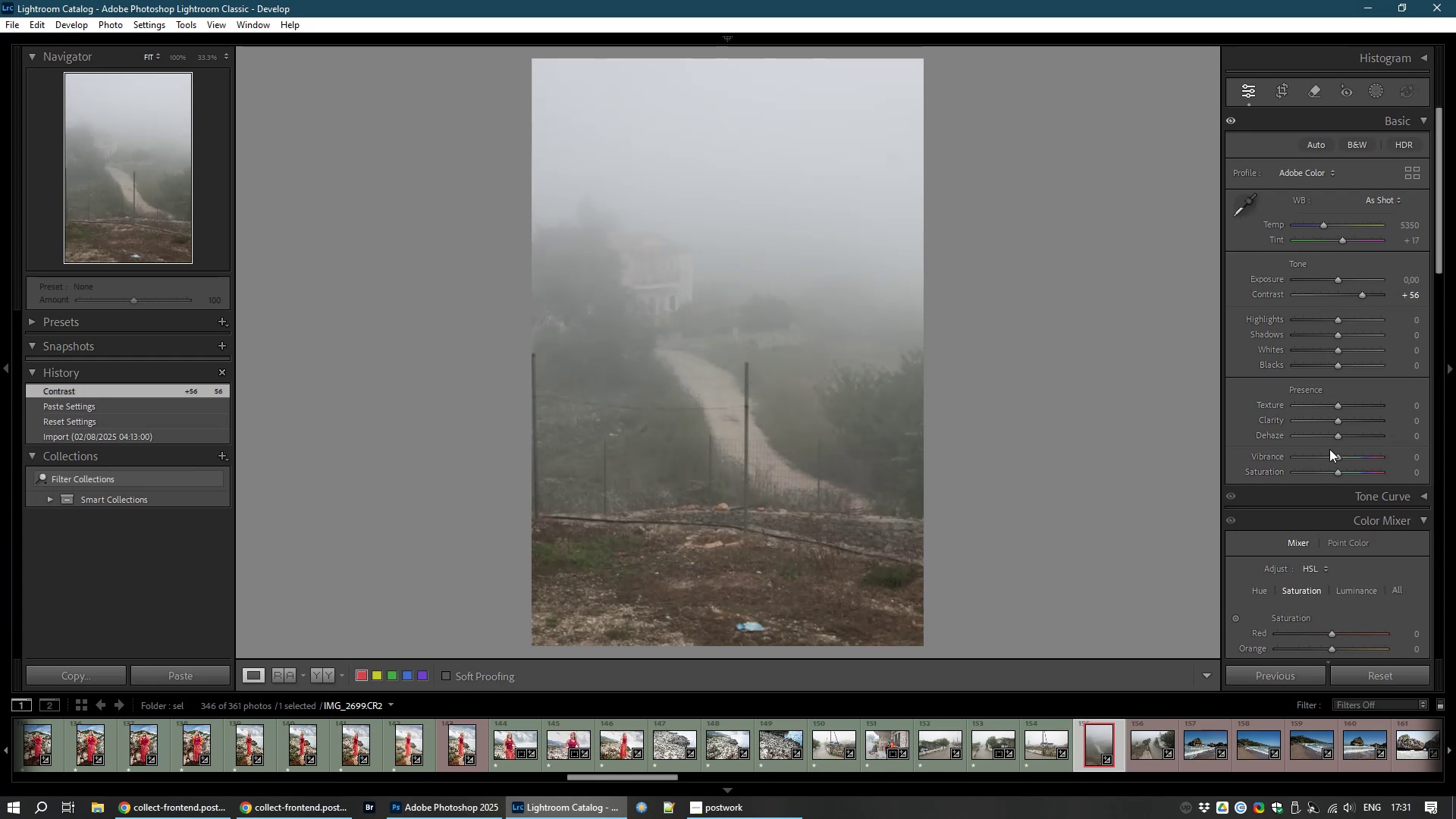 
type(81)
 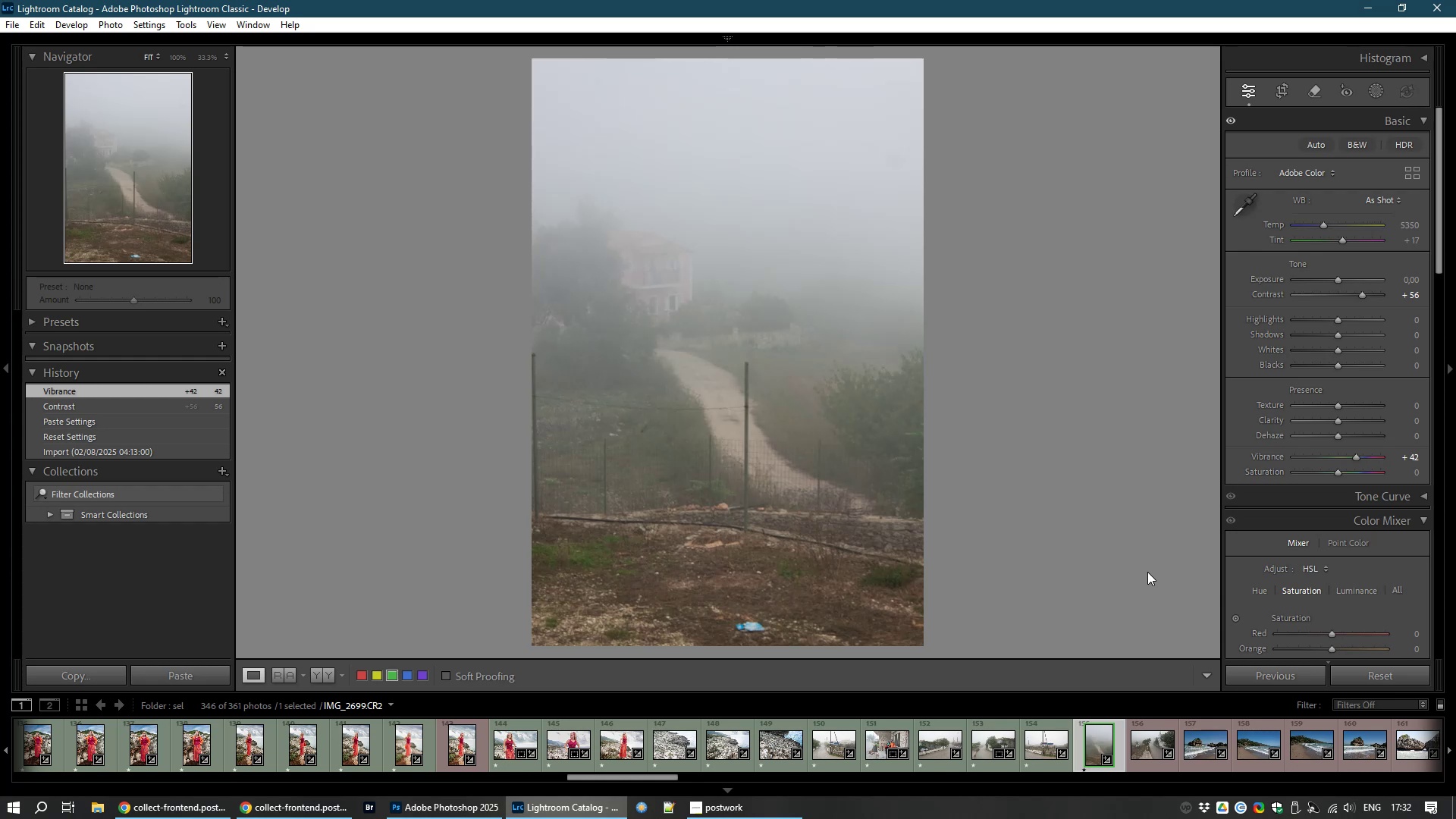 
wait(26.52)
 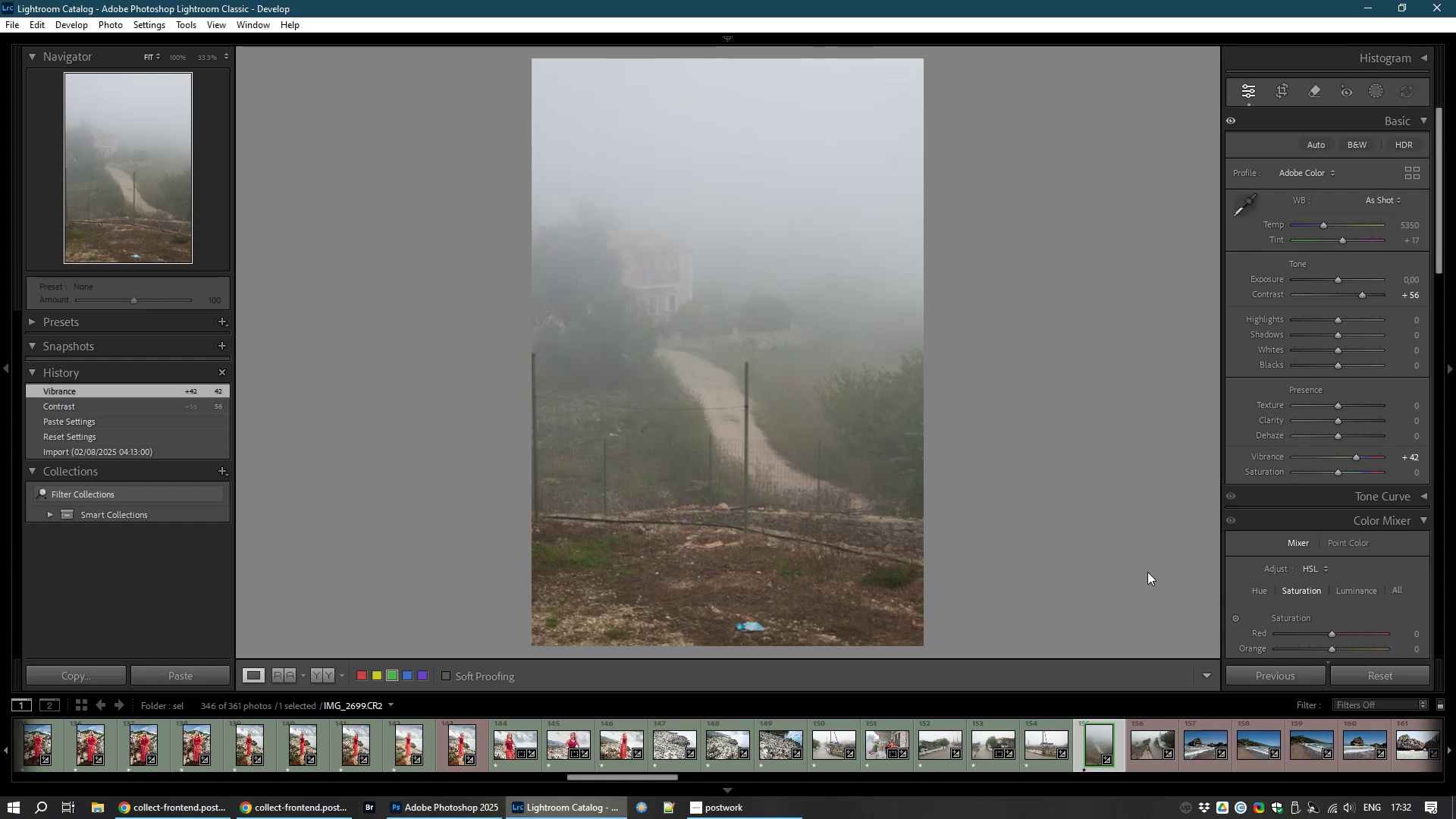 
left_click([1148, 754])
 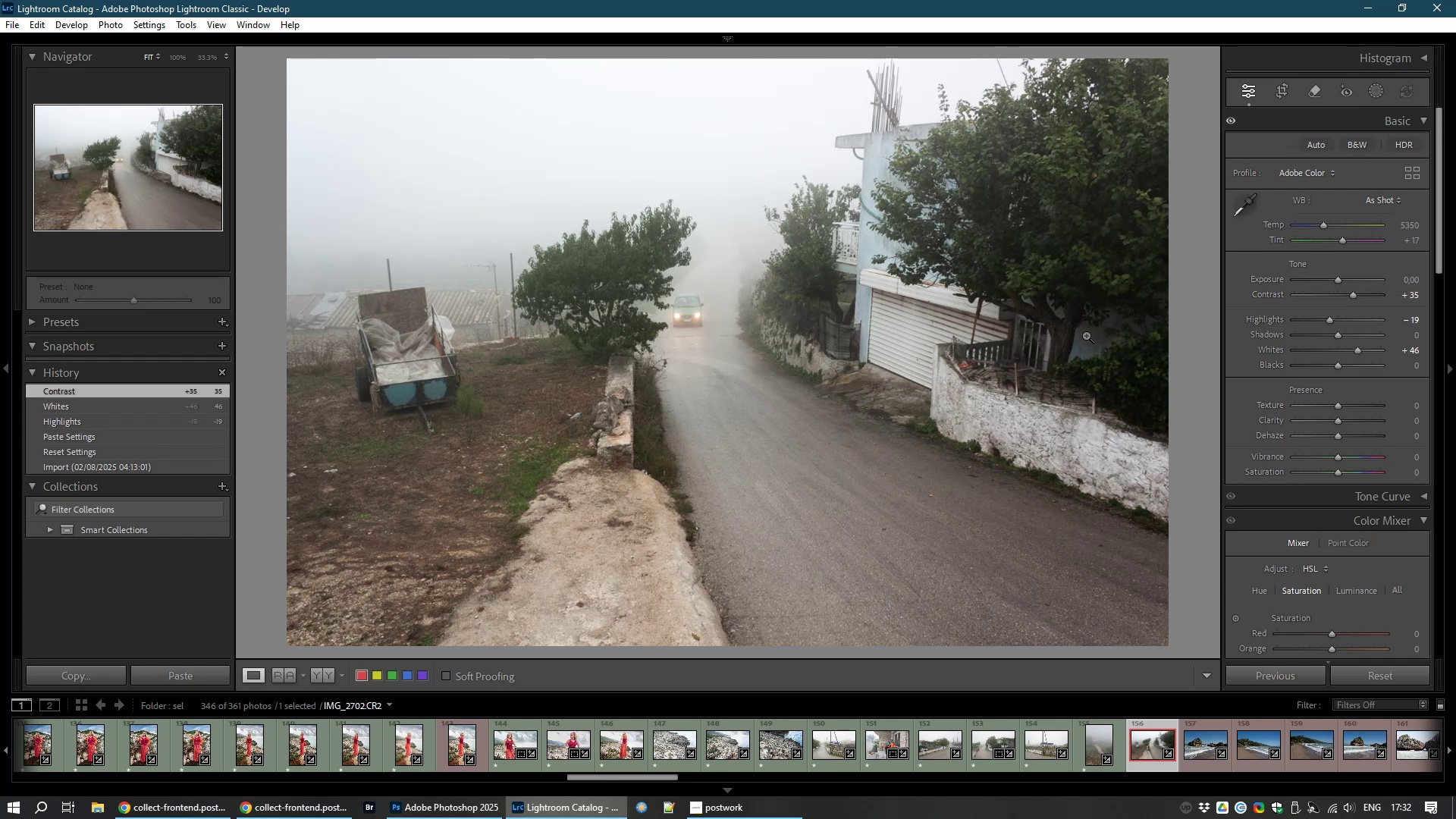 
wait(39.27)
 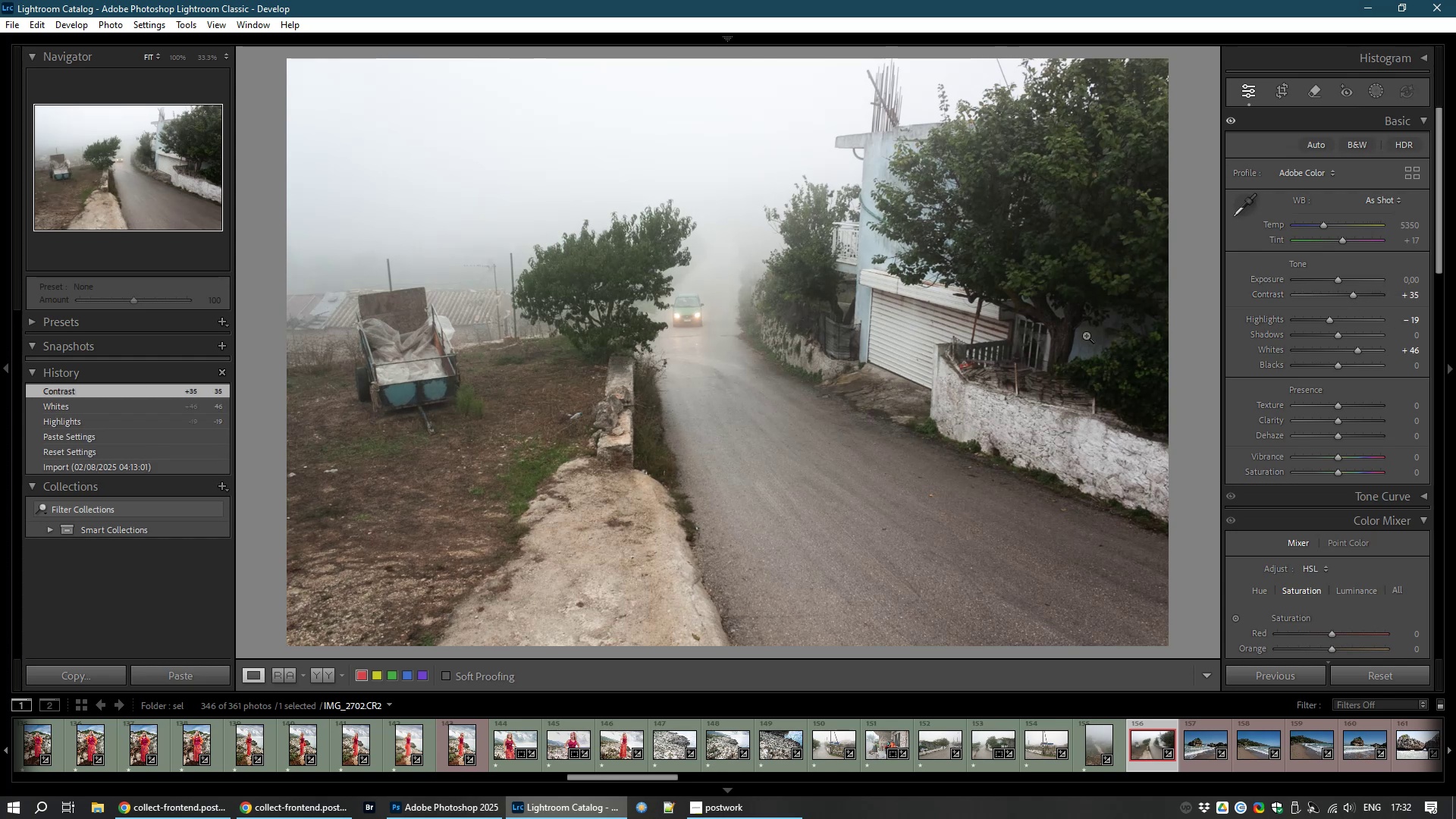 
left_click([1373, 90])
 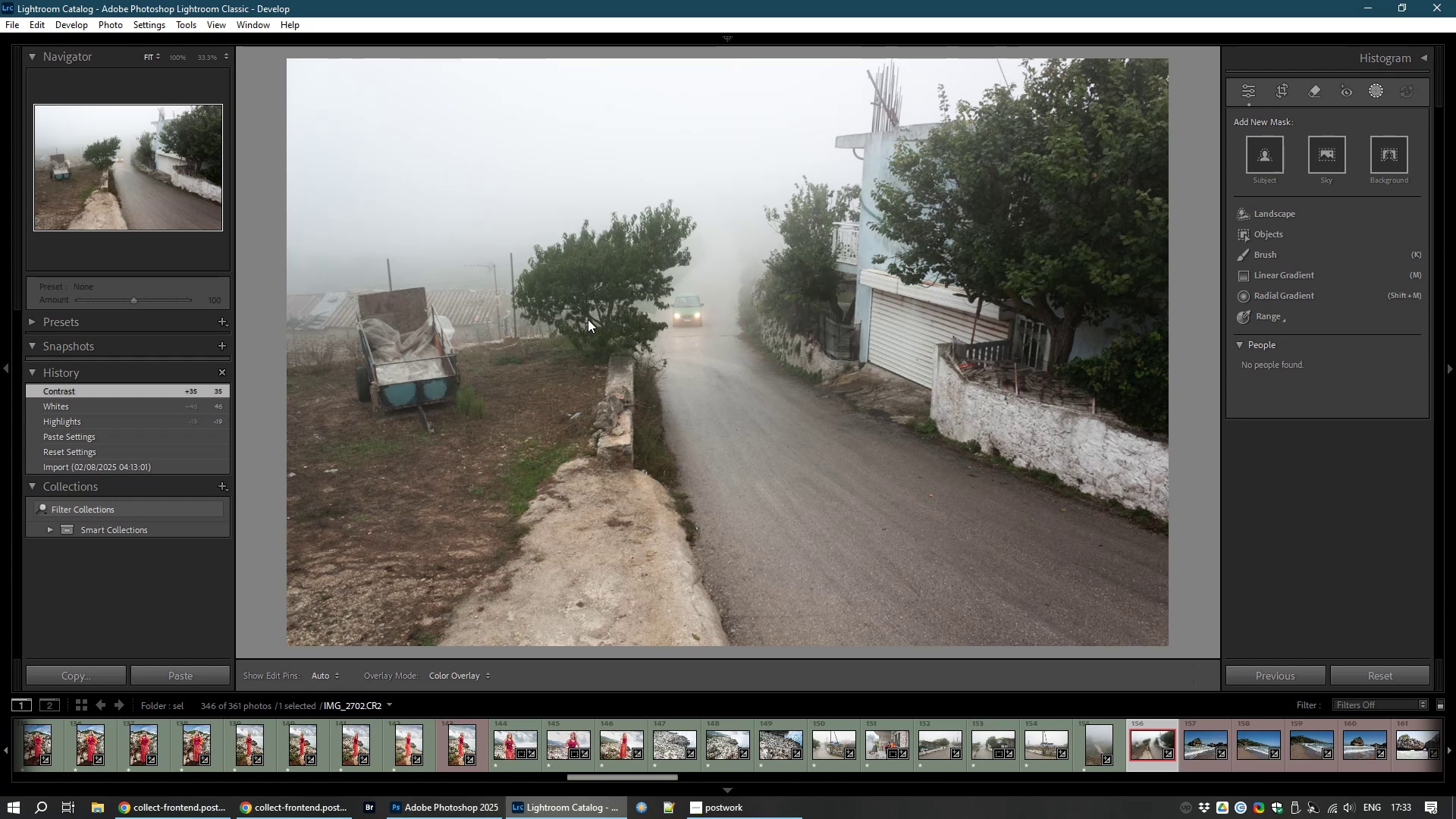 
key(Control+NumpadAdd)
 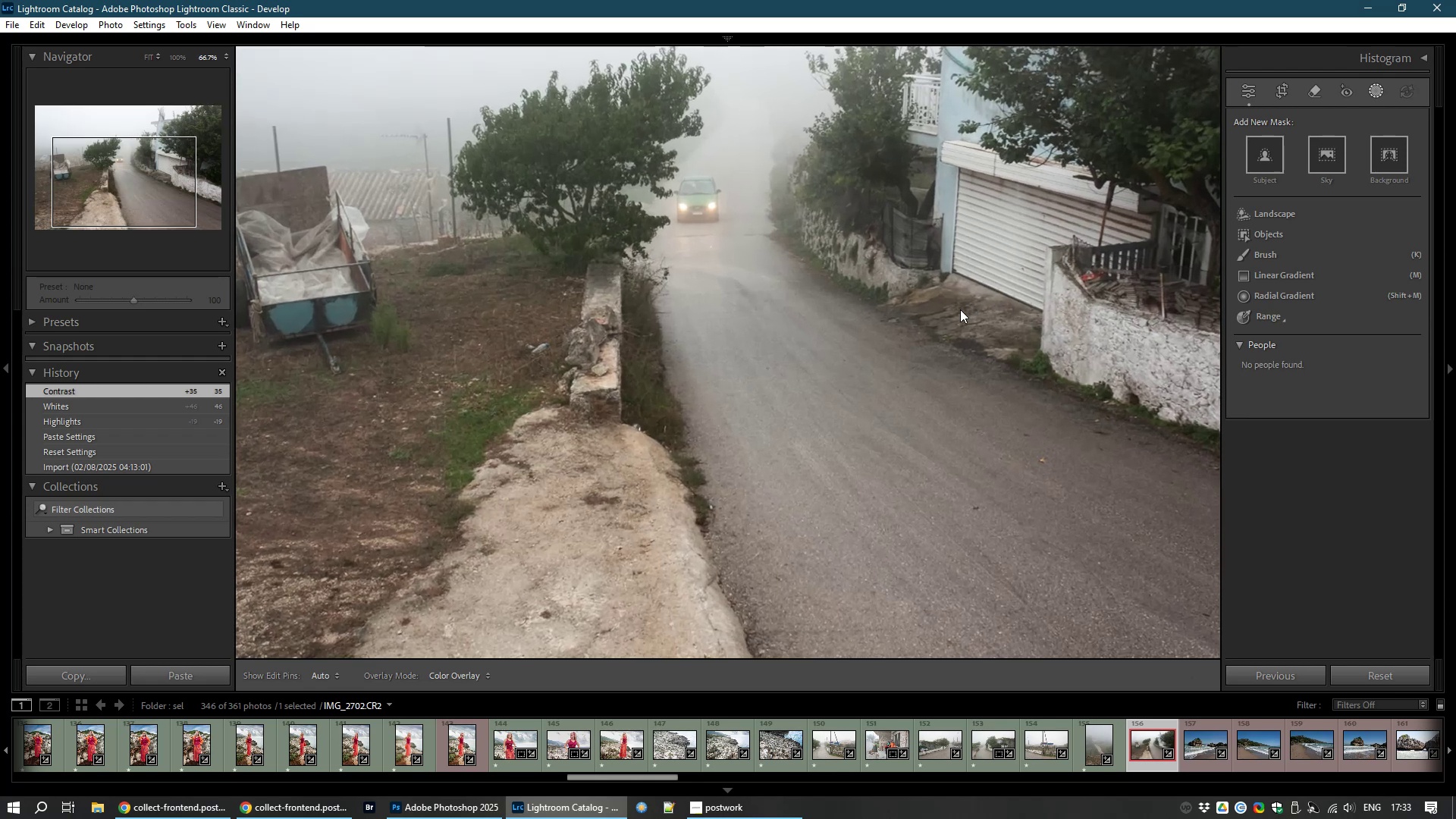 
key(Control+NumpadAdd)
 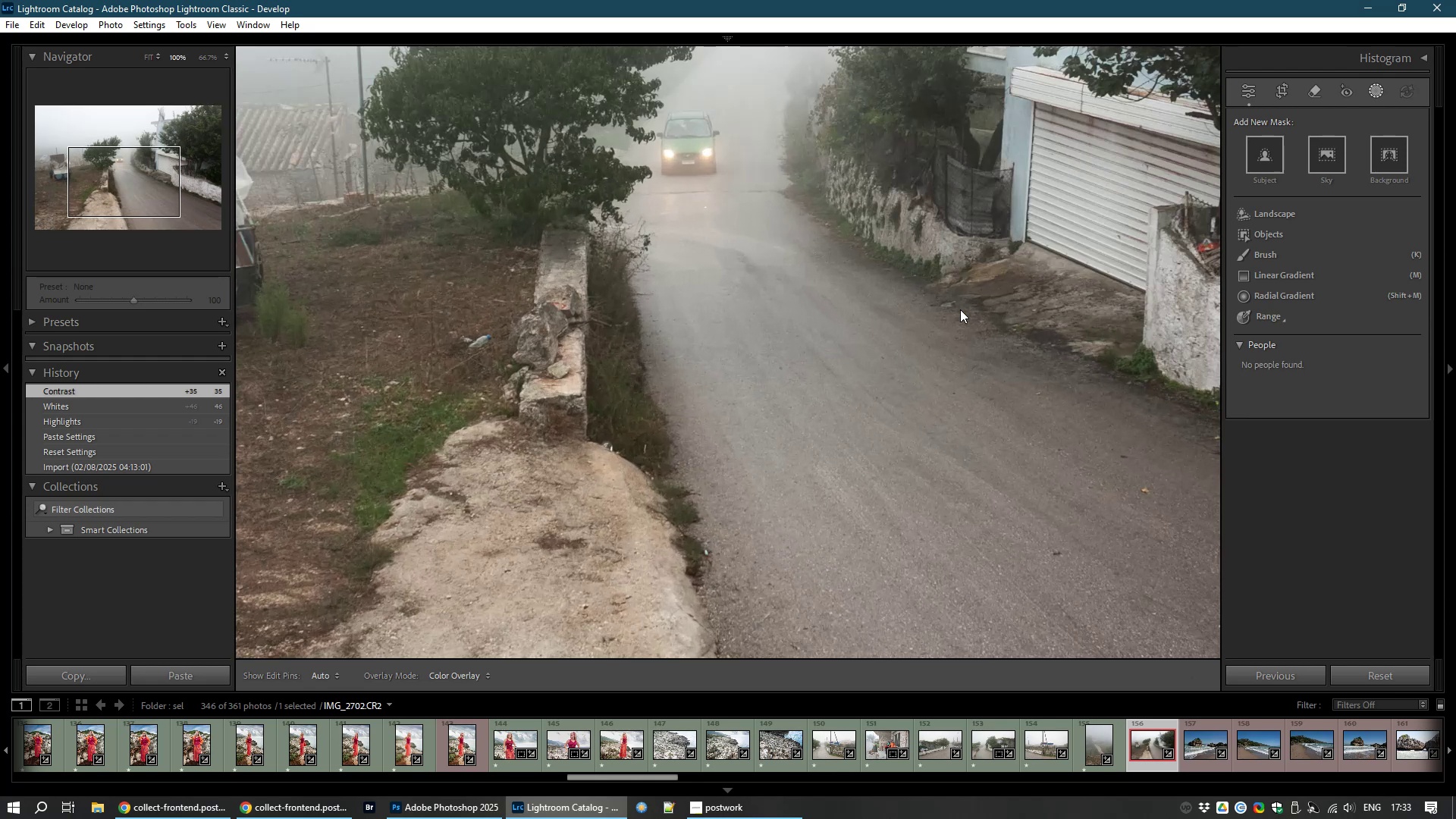 
key(Control+NumpadAdd)
 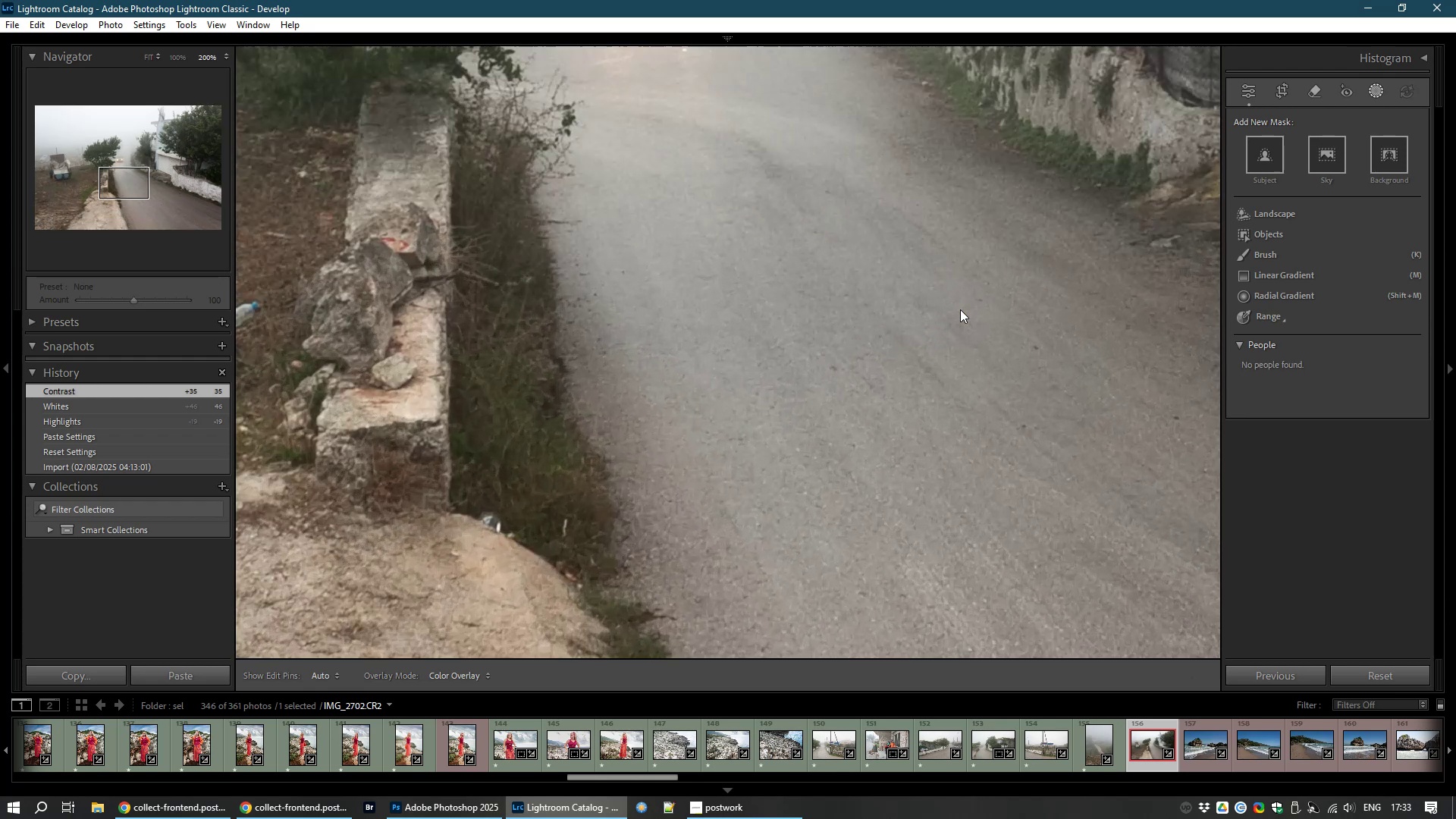 
key(Control+NumpadAdd)
 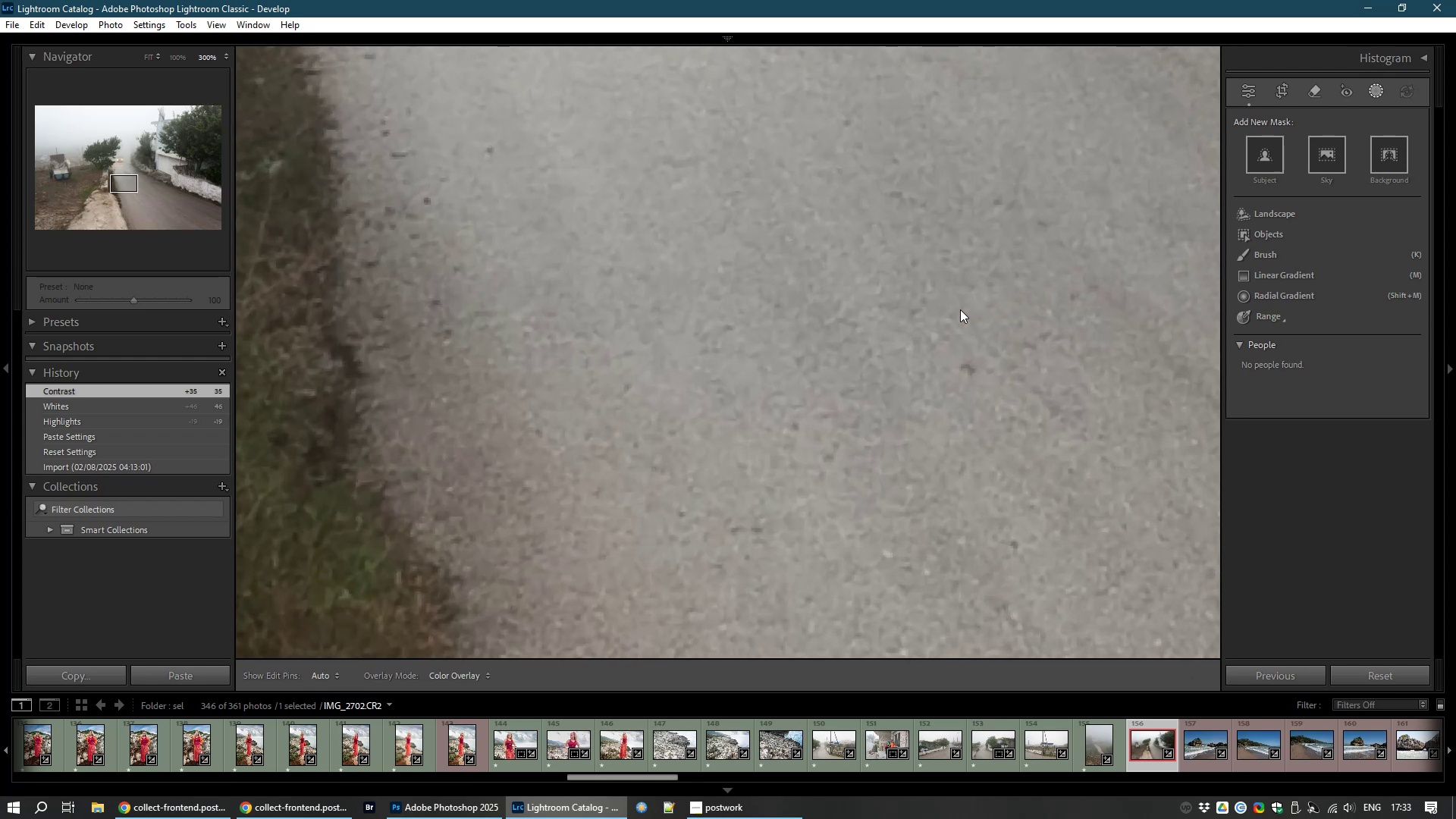 
hold_key(key=Space, duration=1.53)
 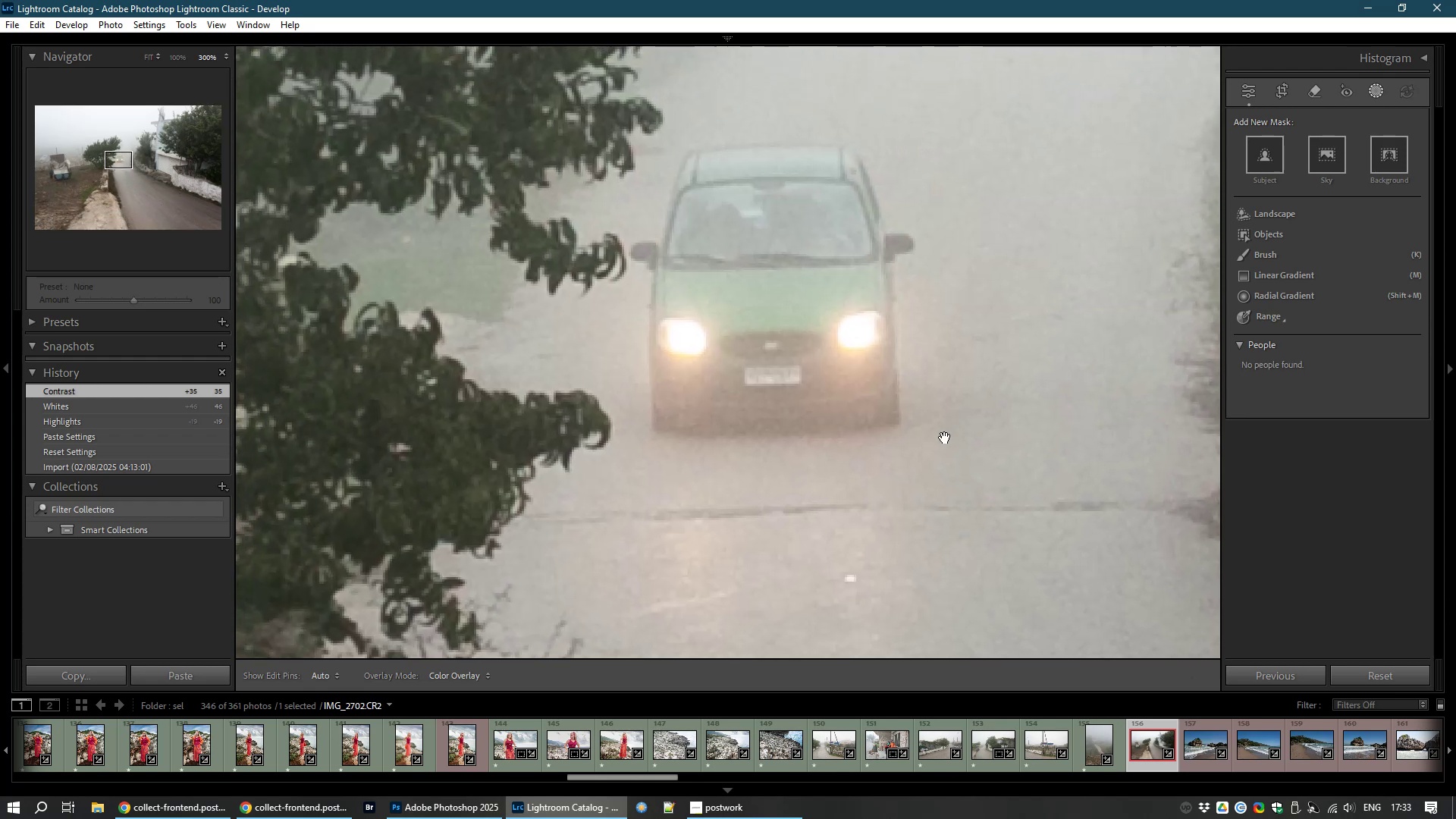 
hold_key(key=Space, duration=1.01)
 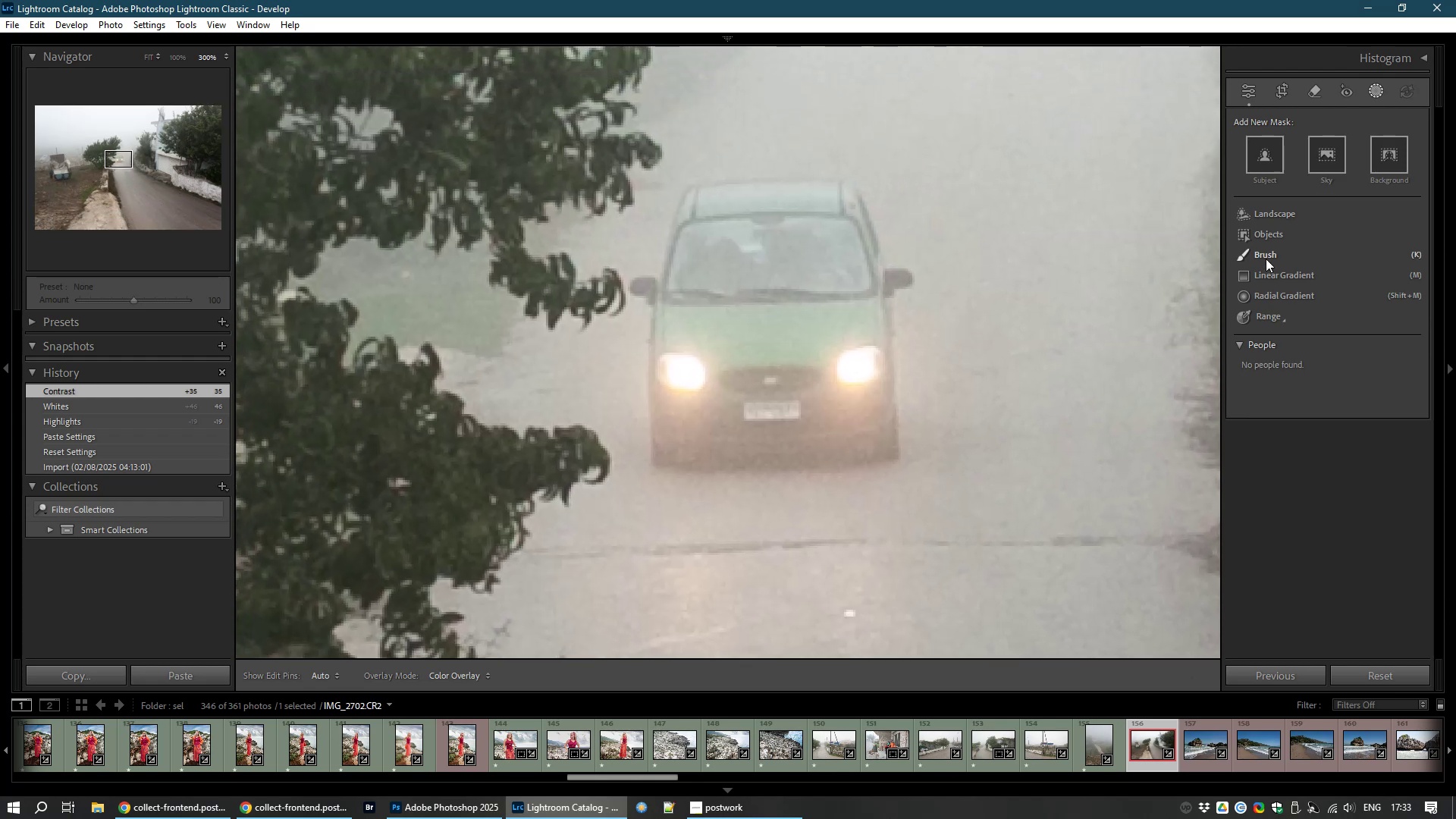 
left_click([1266, 258])
 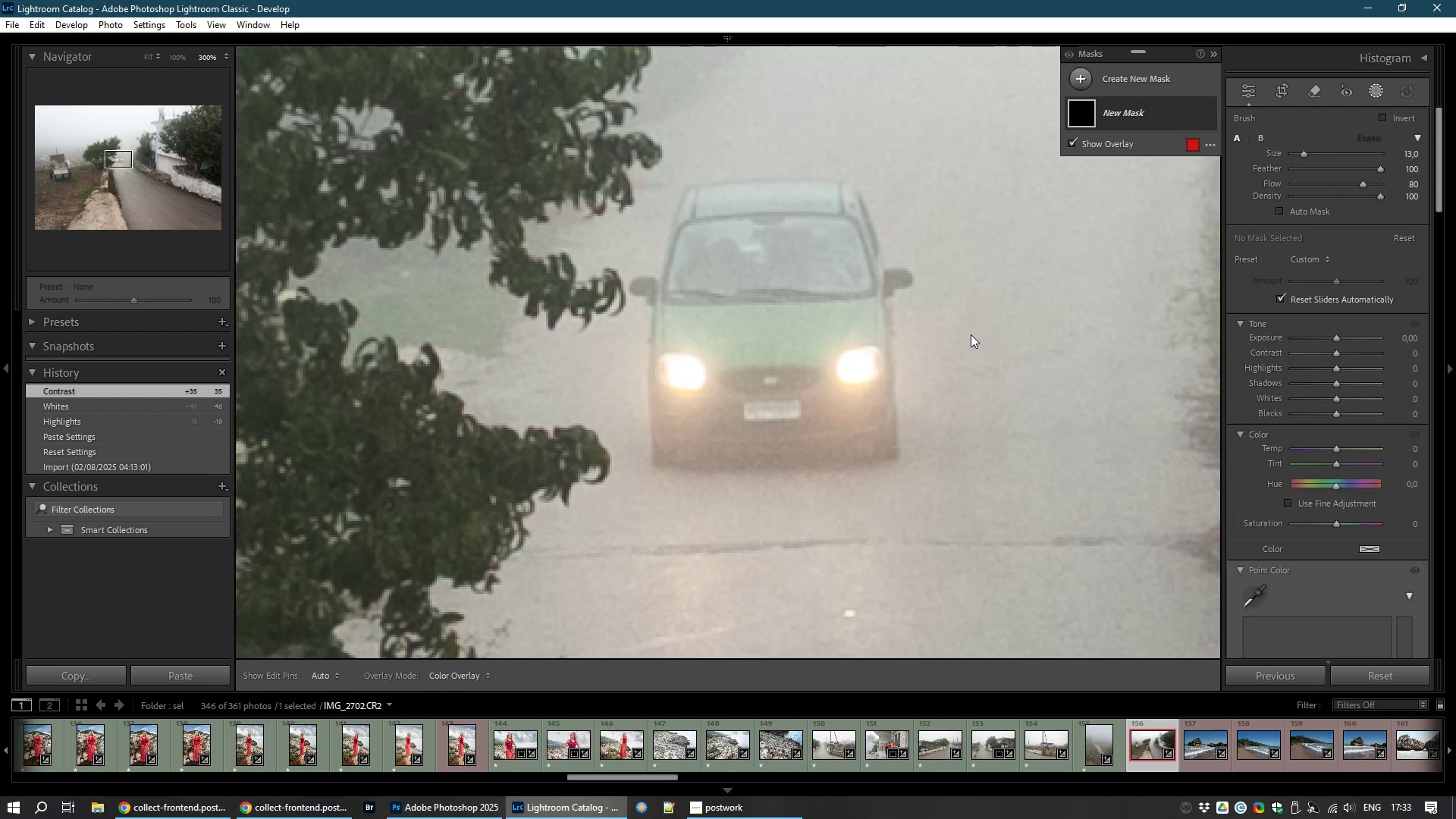 
scroll: coordinate [966, 335], scroll_direction: up, amount: 1.0
 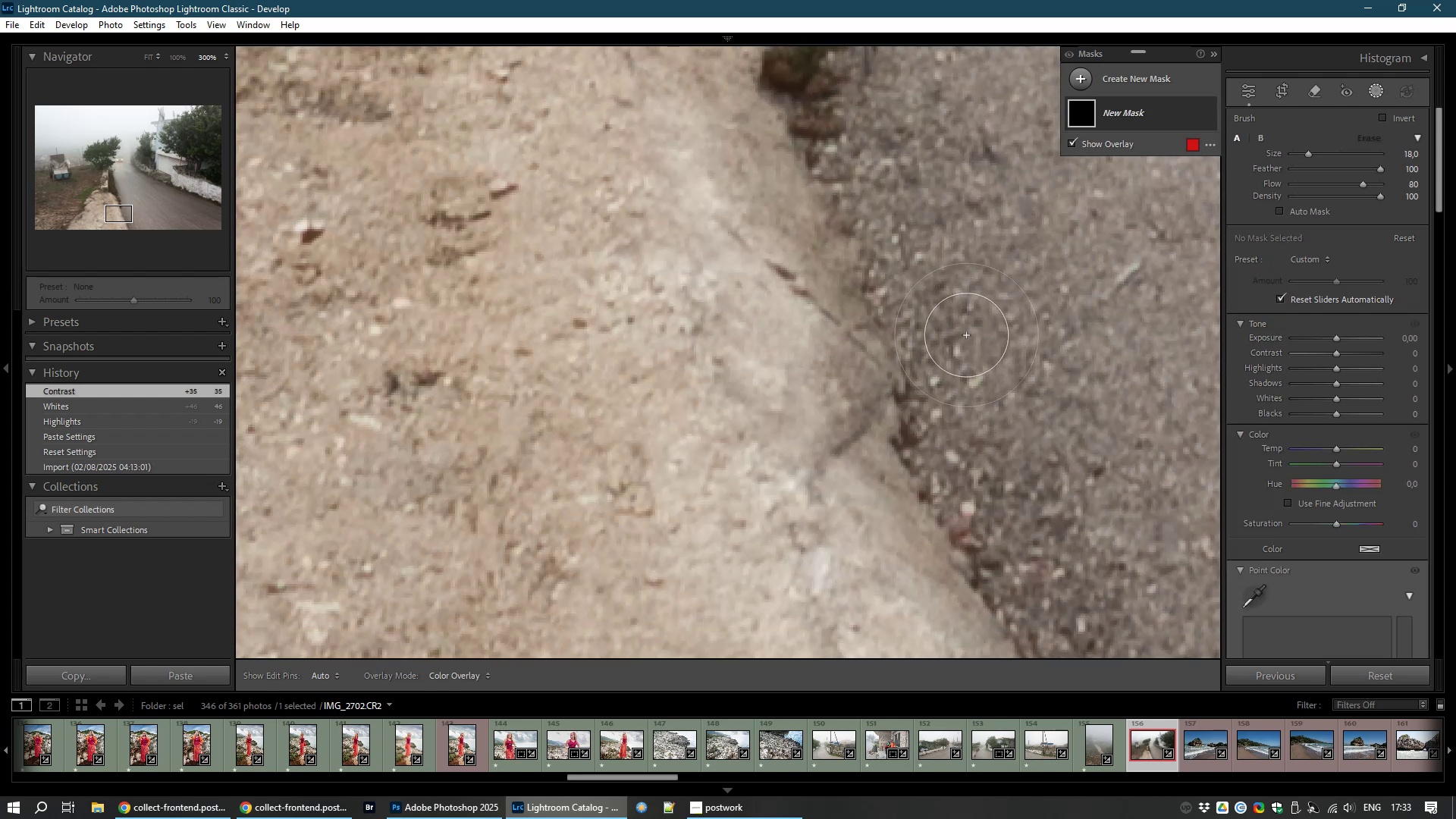 
hold_key(key=Space, duration=1.53)
 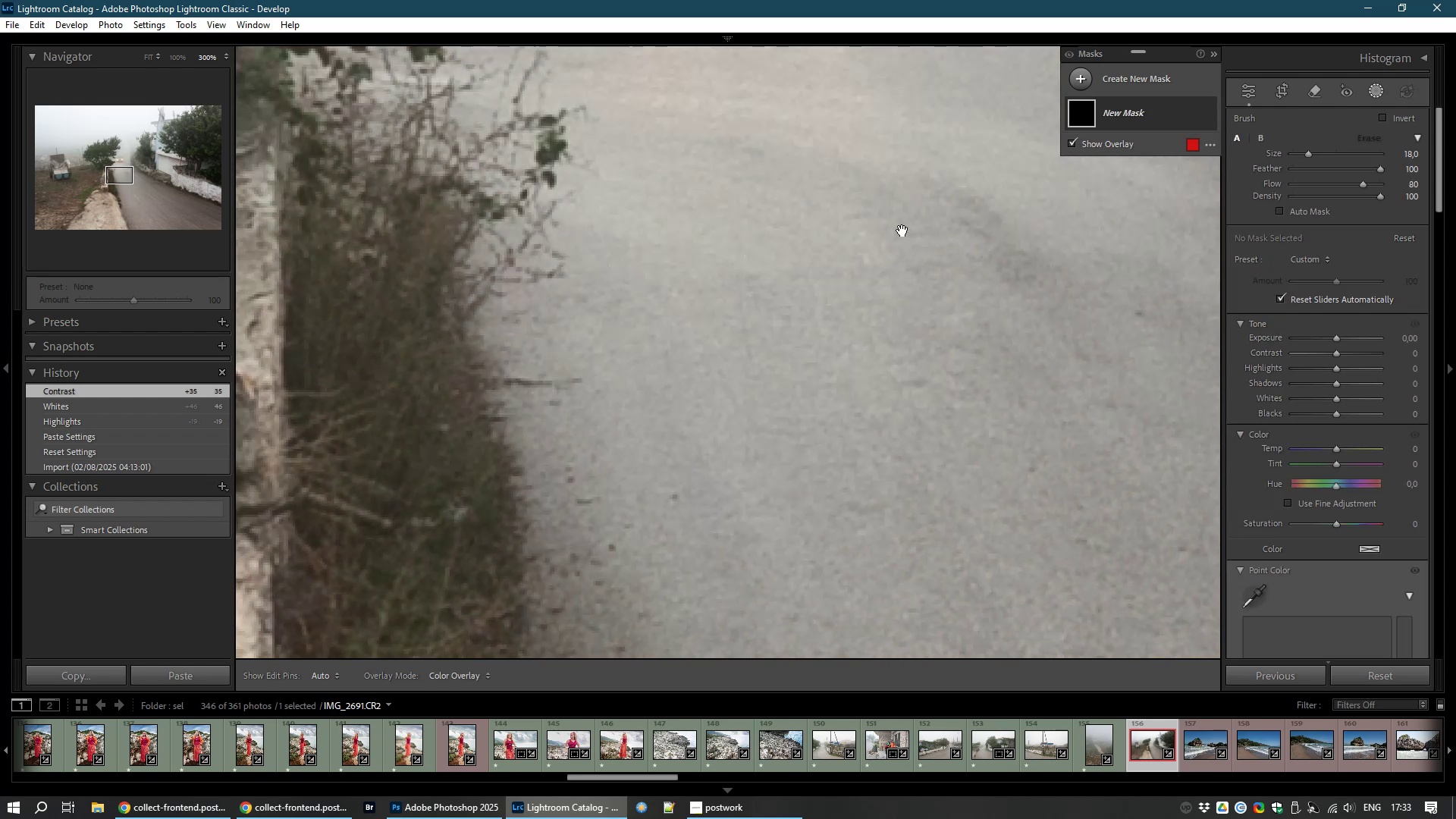 
hold_key(key=Space, duration=1.53)
 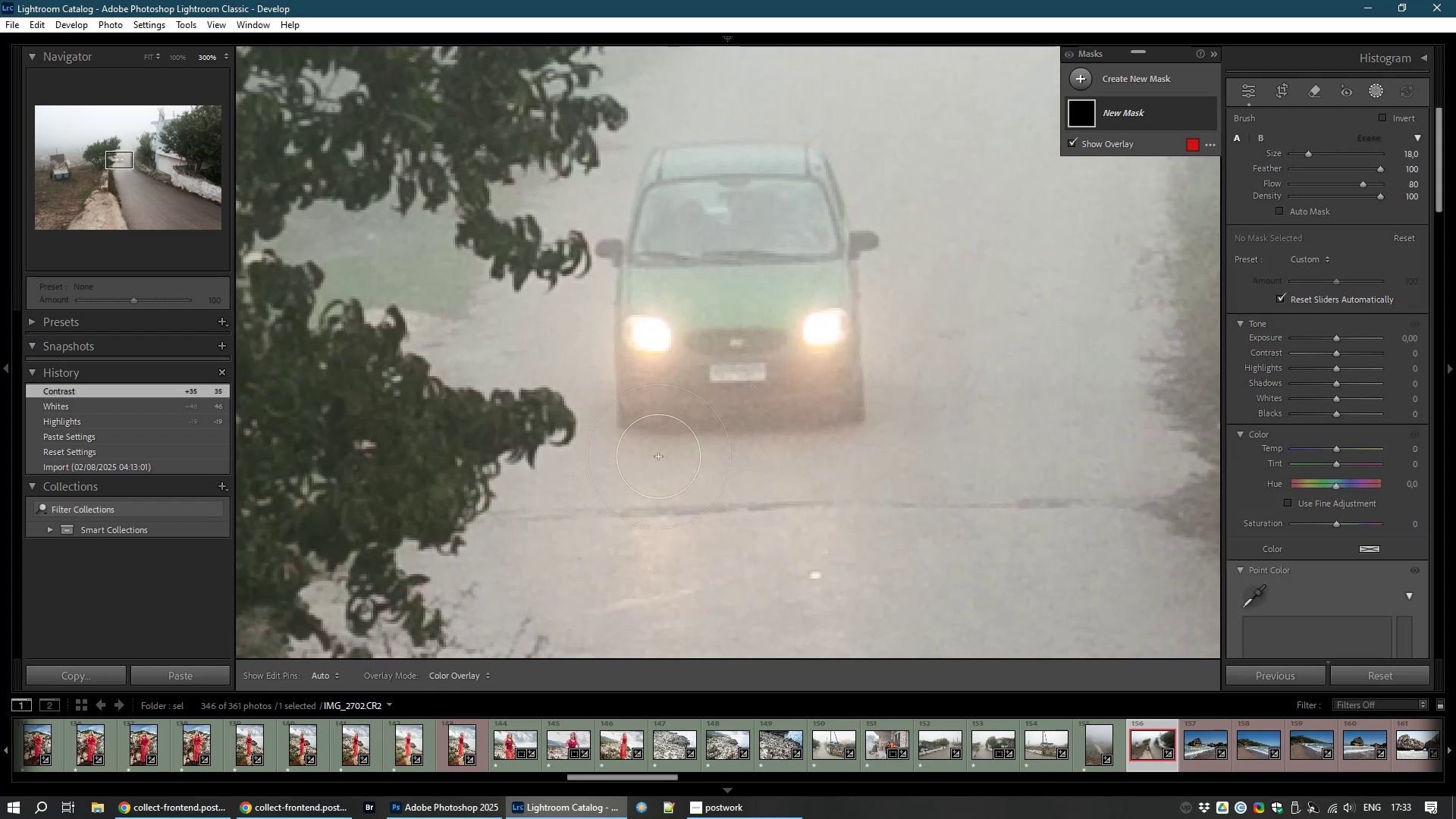 
scroll: coordinate [648, 340], scroll_direction: down, amount: 11.0
 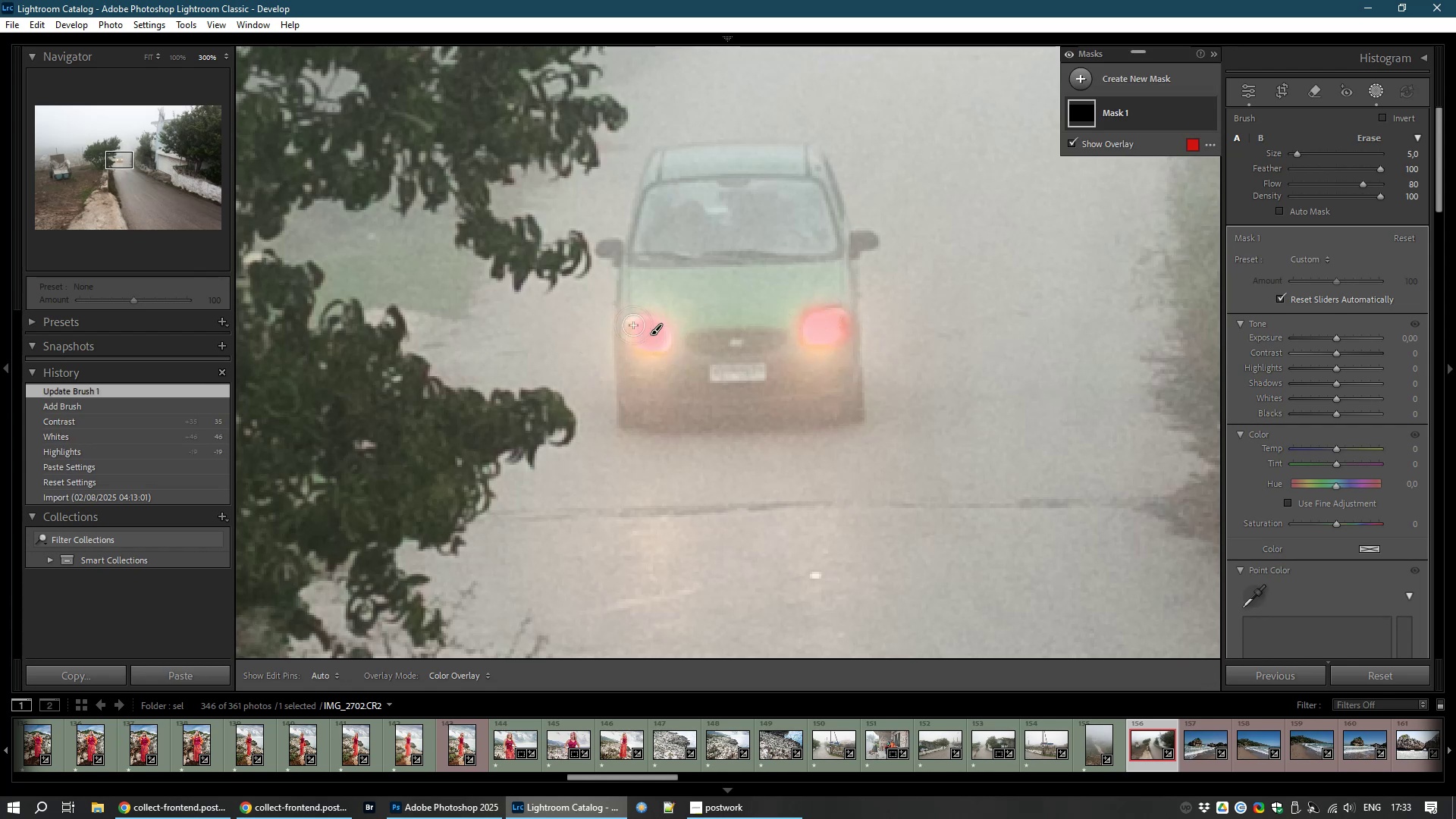 
wait(17.31)
 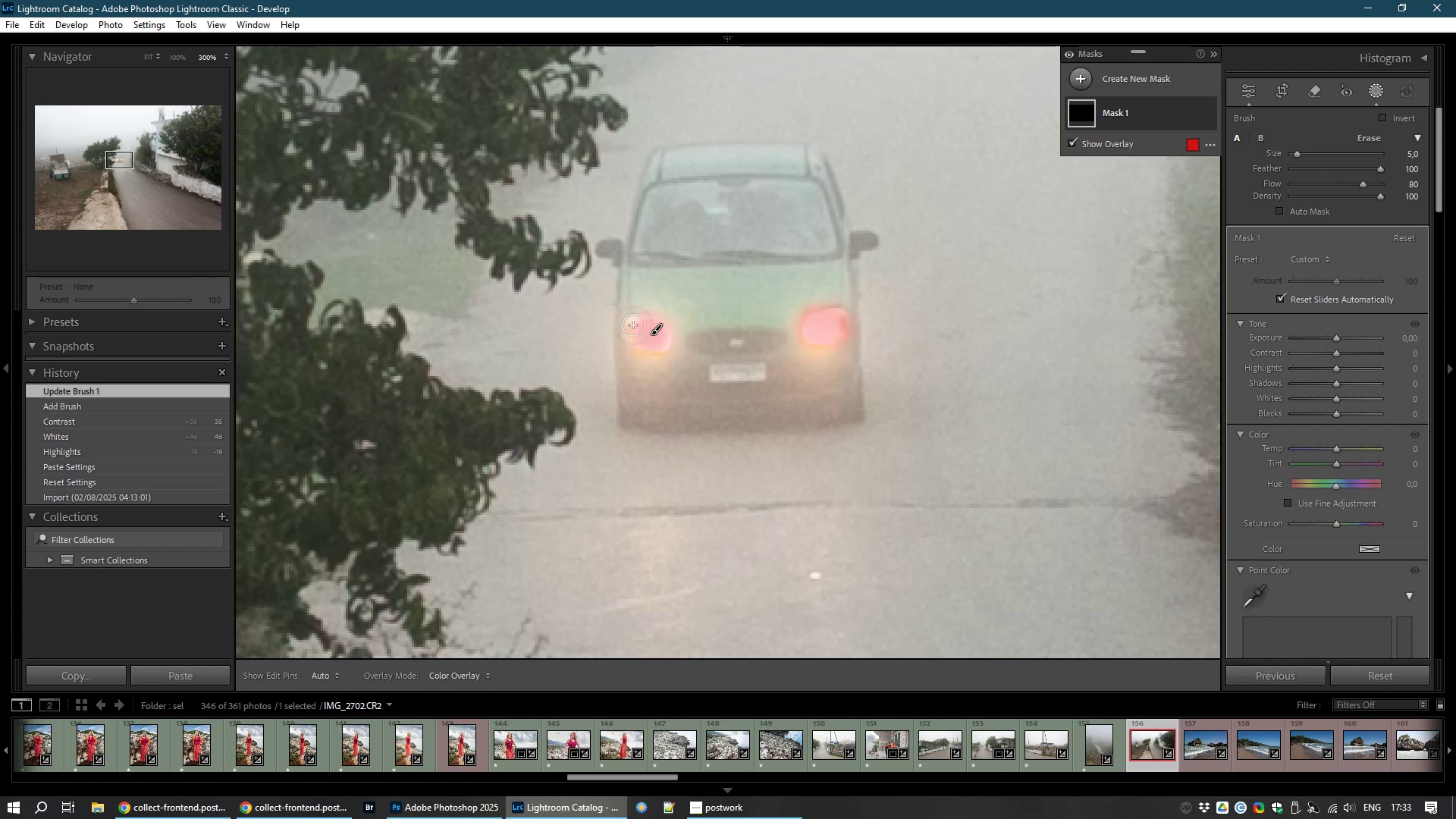 
double_click([817, 328])
 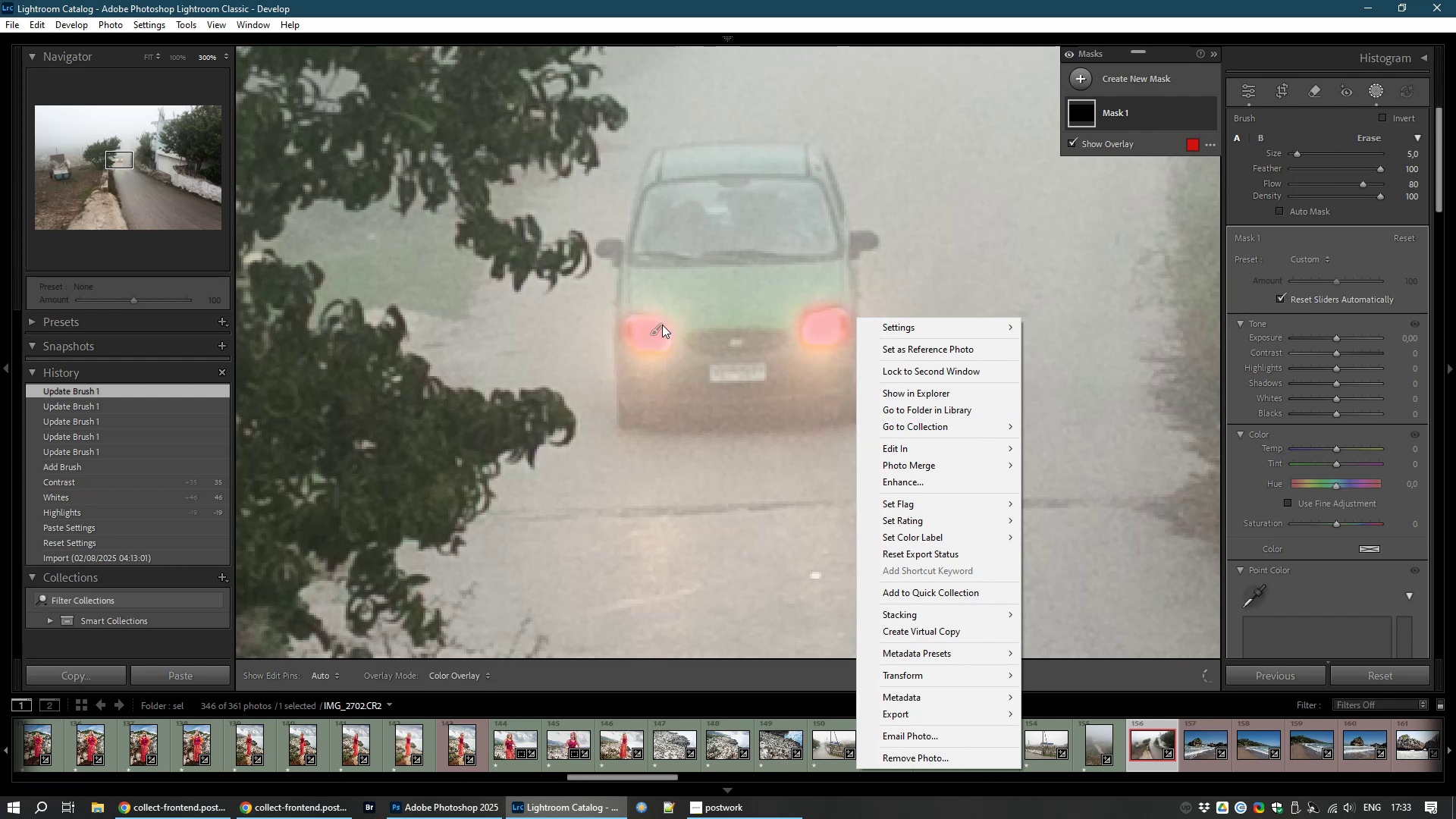 
left_click([640, 330])
 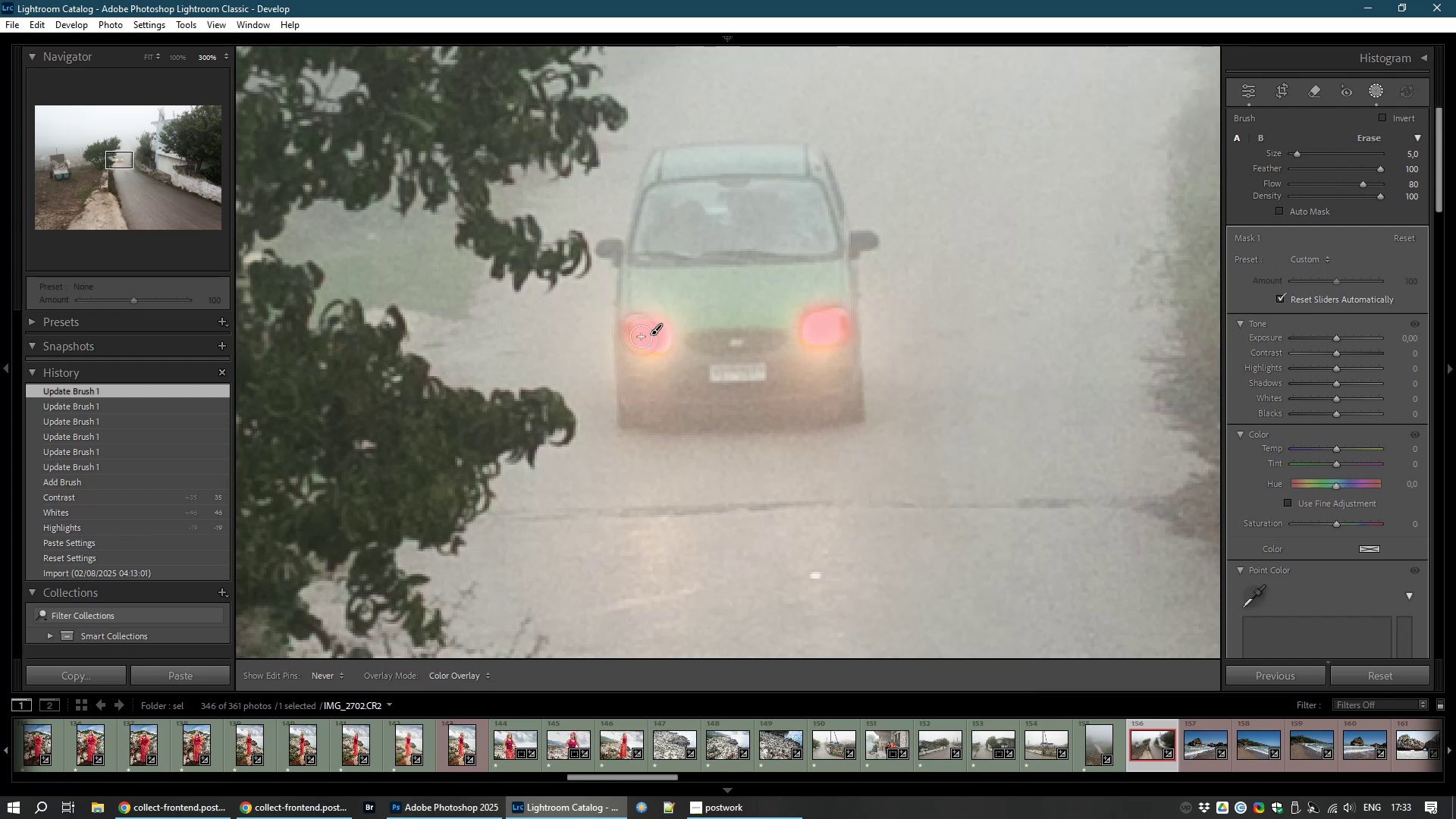 
double_click([654, 331])
 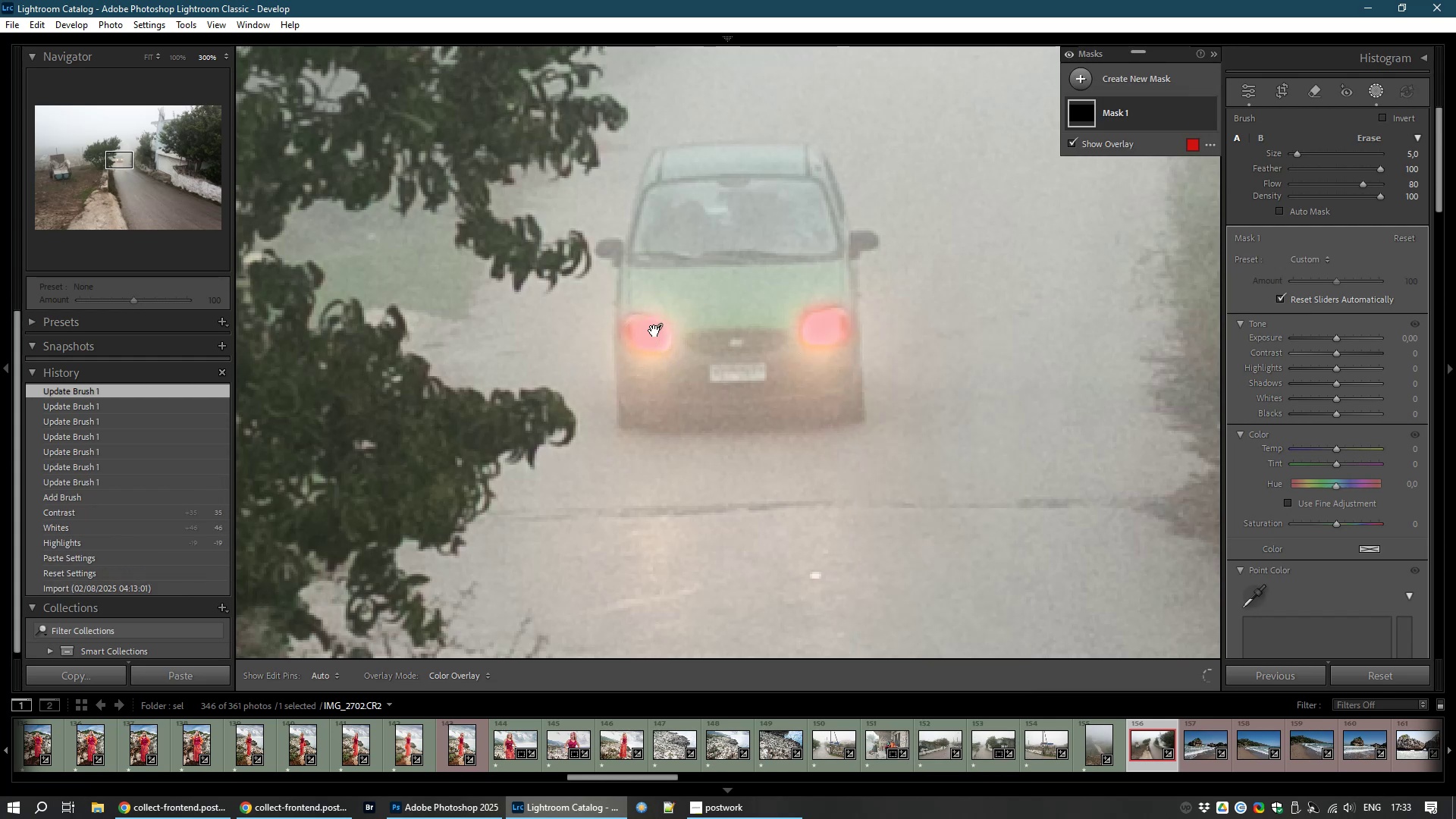 
triple_click([654, 331])
 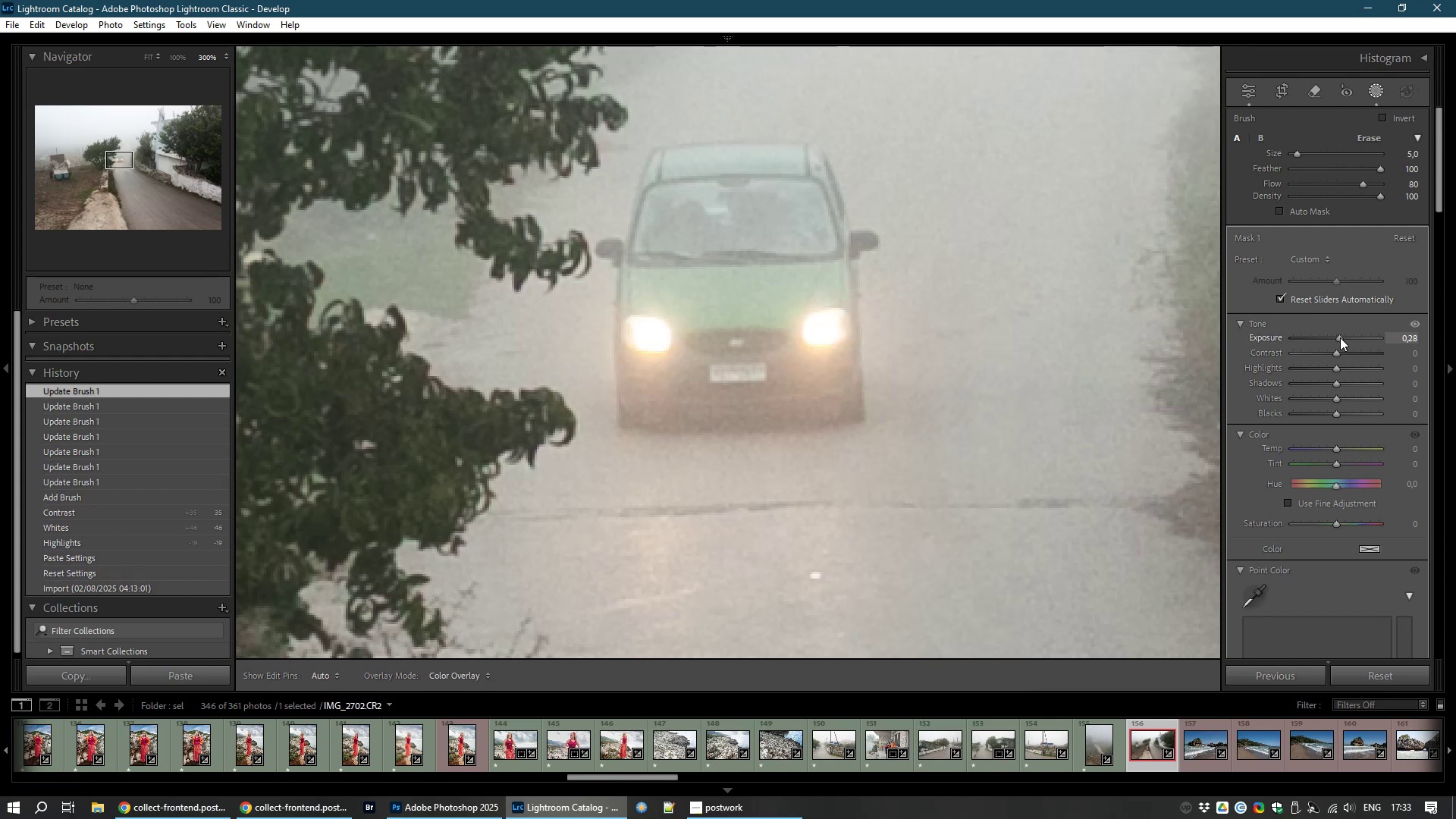 
right_click([1358, 336])
 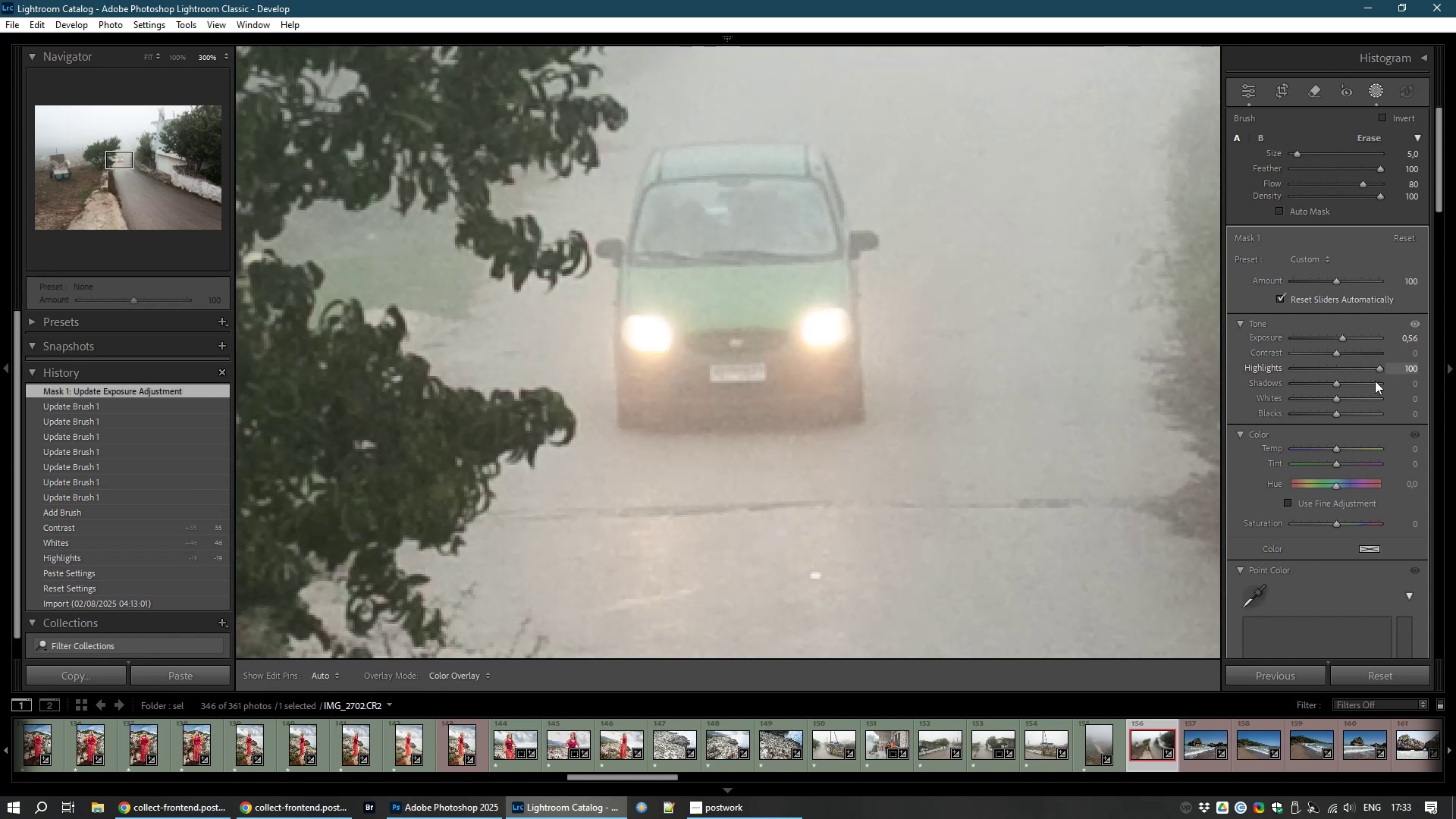 
wait(13.51)
 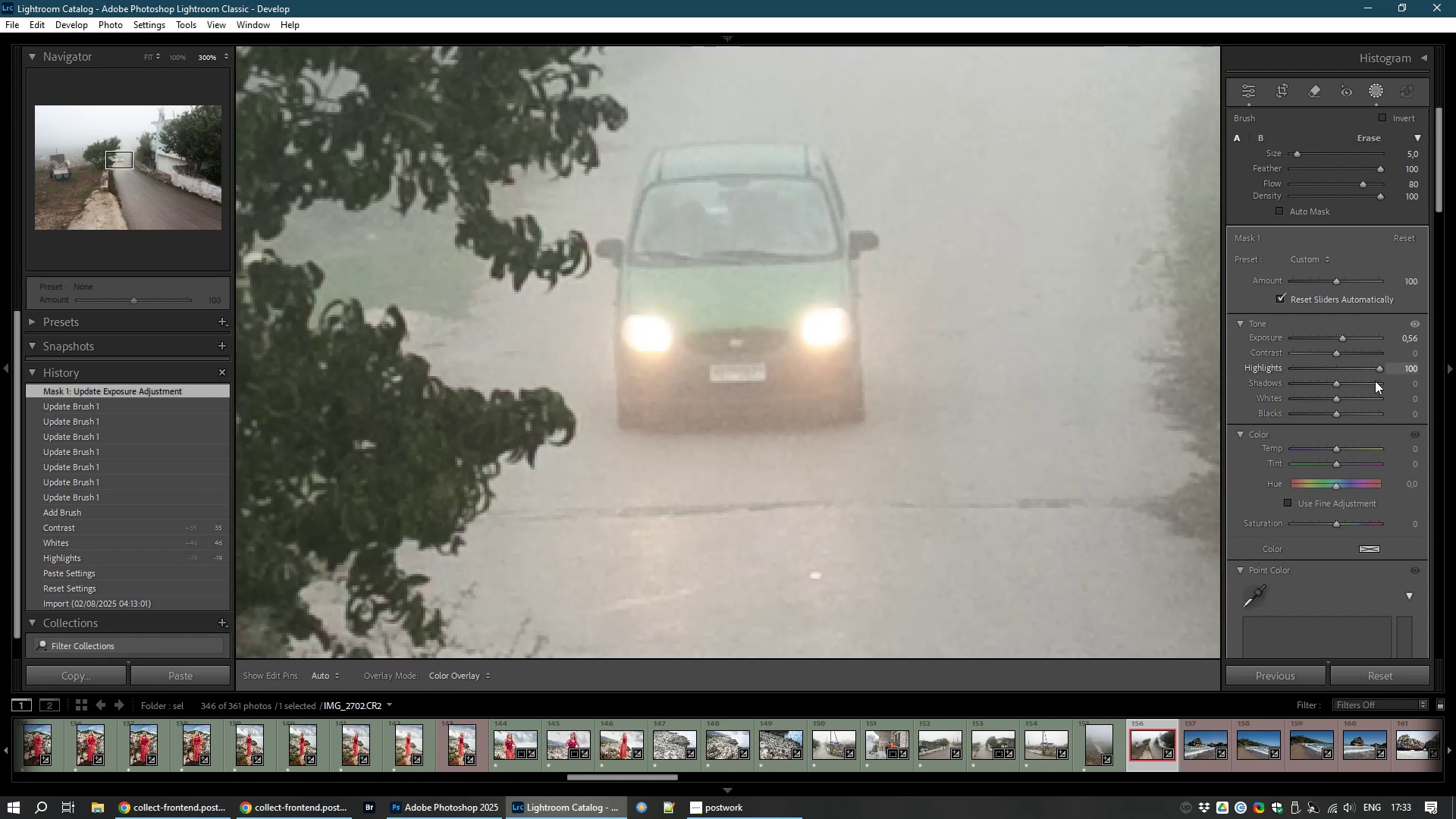 
left_click([1338, 384])
 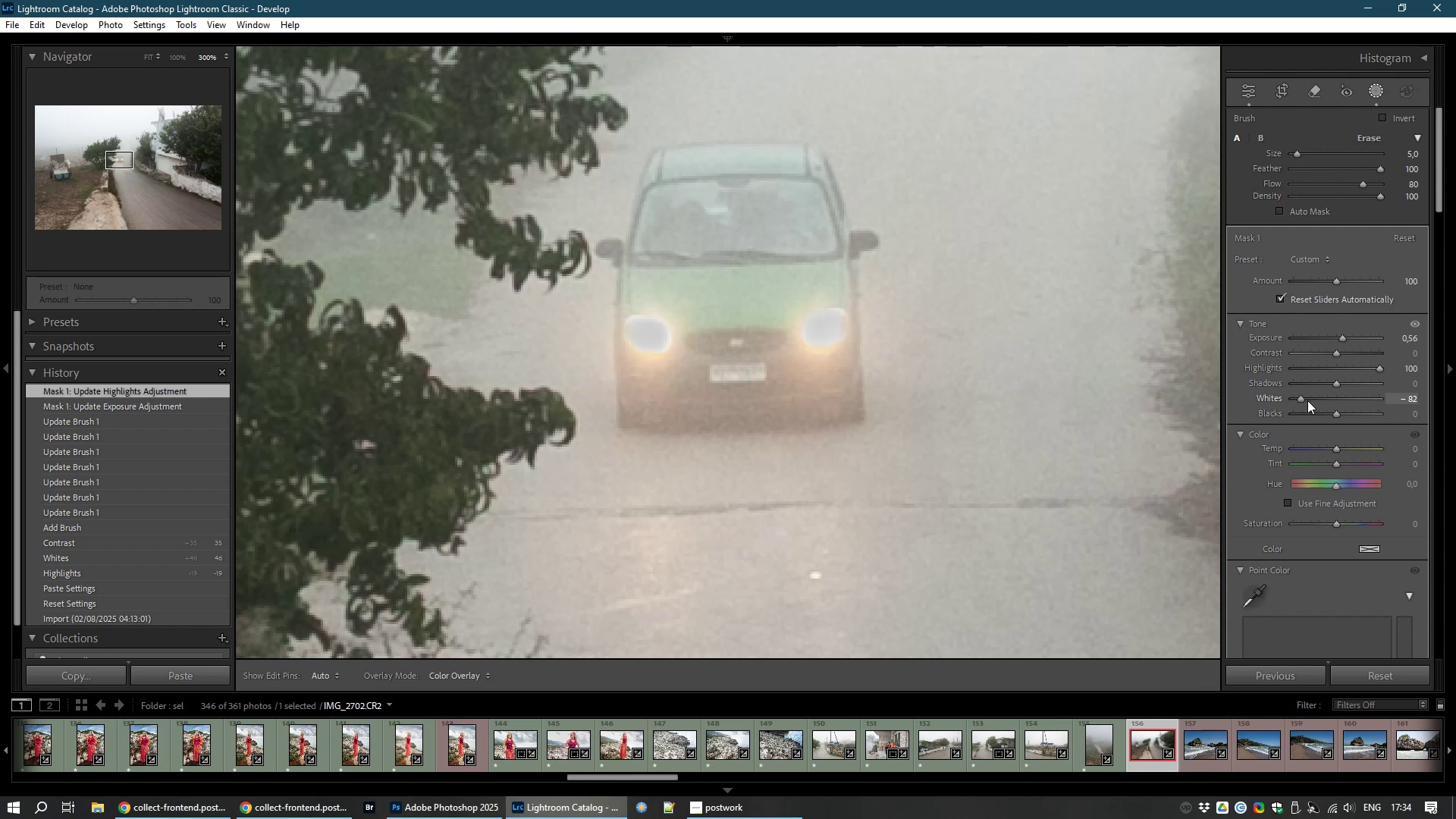 
wait(12.23)
 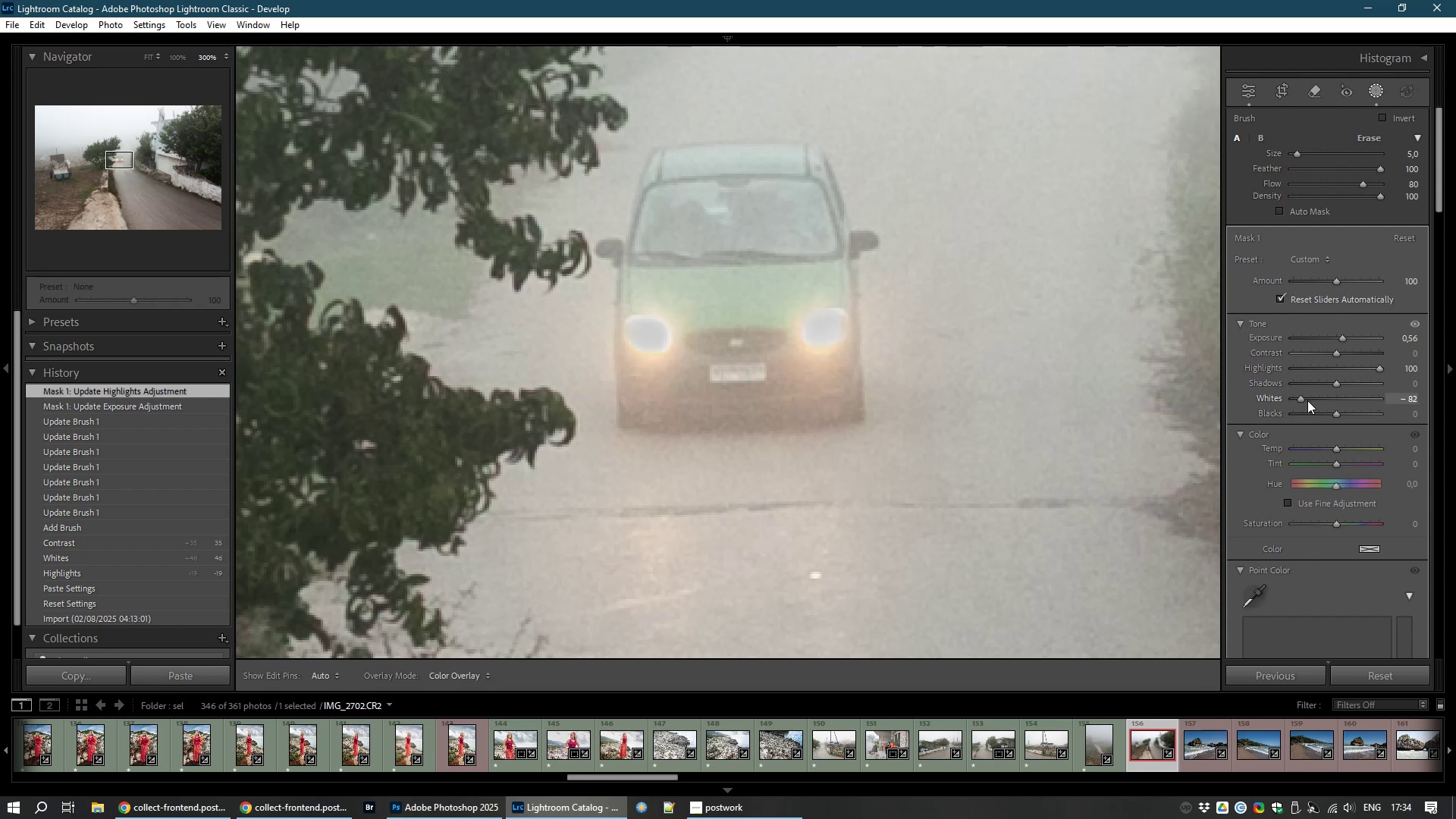 
left_click_drag(start_coordinate=[632, 323], to_coordinate=[637, 323])
 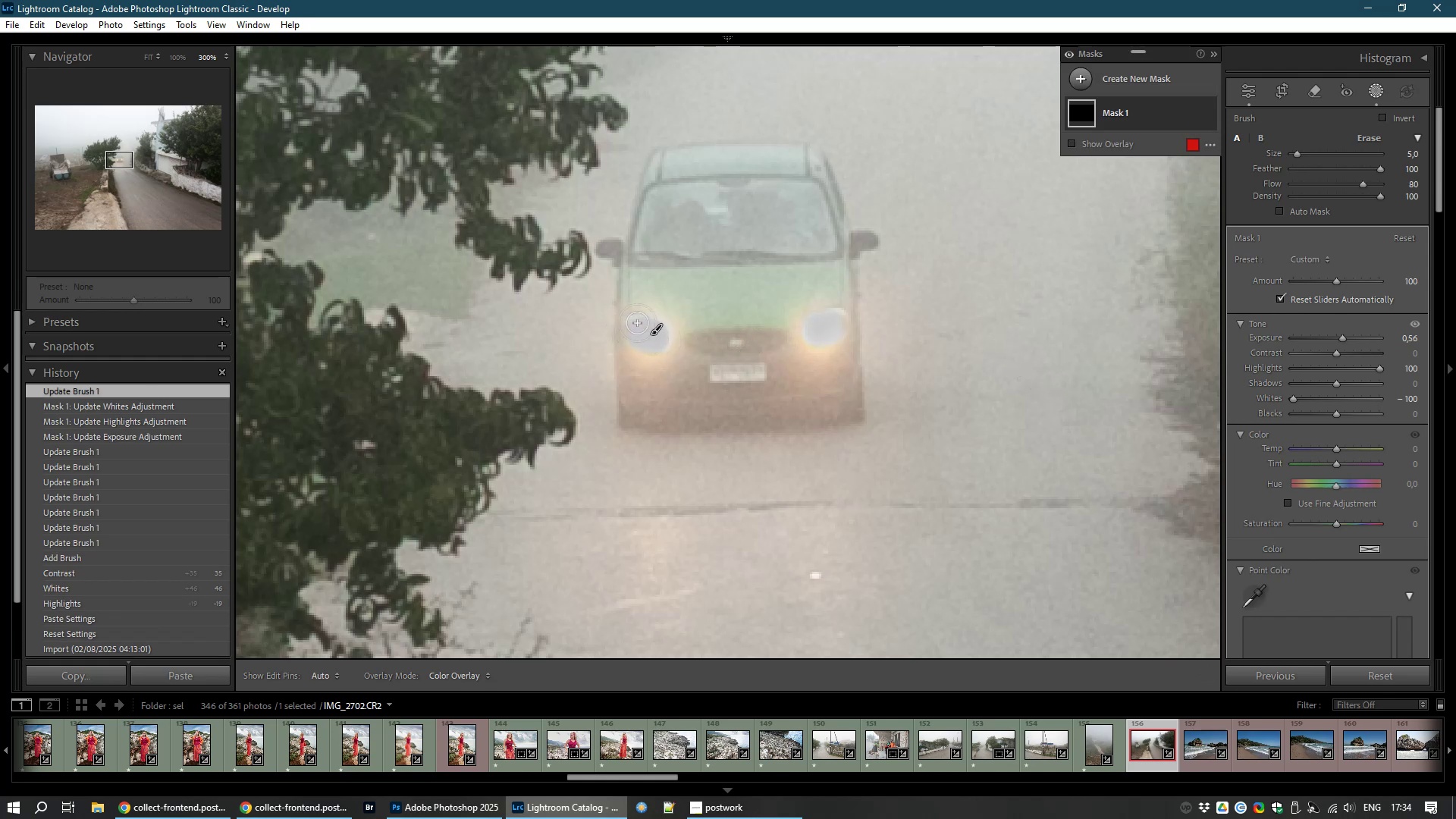 
key(Control+Z)
 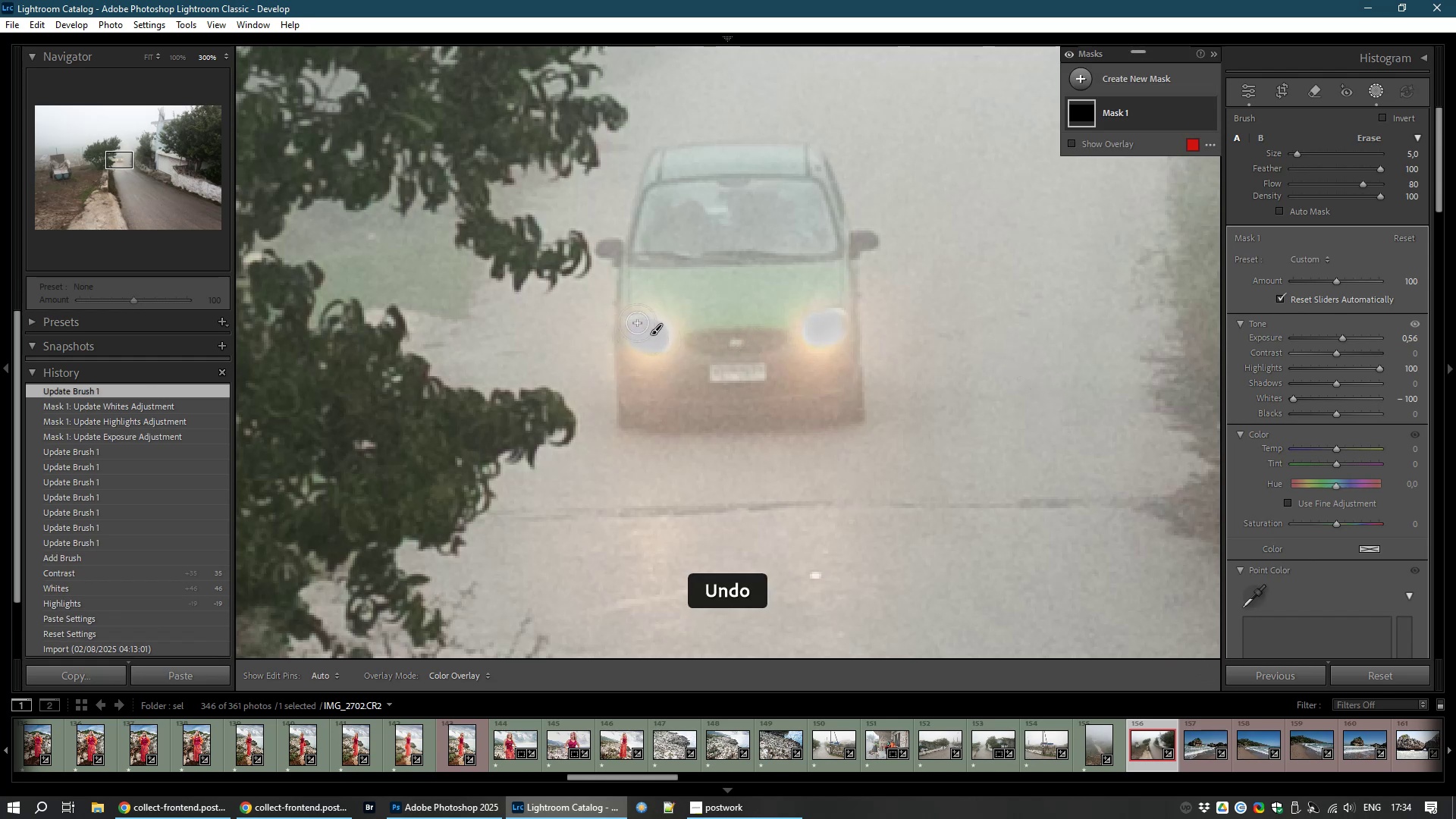 
key(Control+NumpadAdd)
 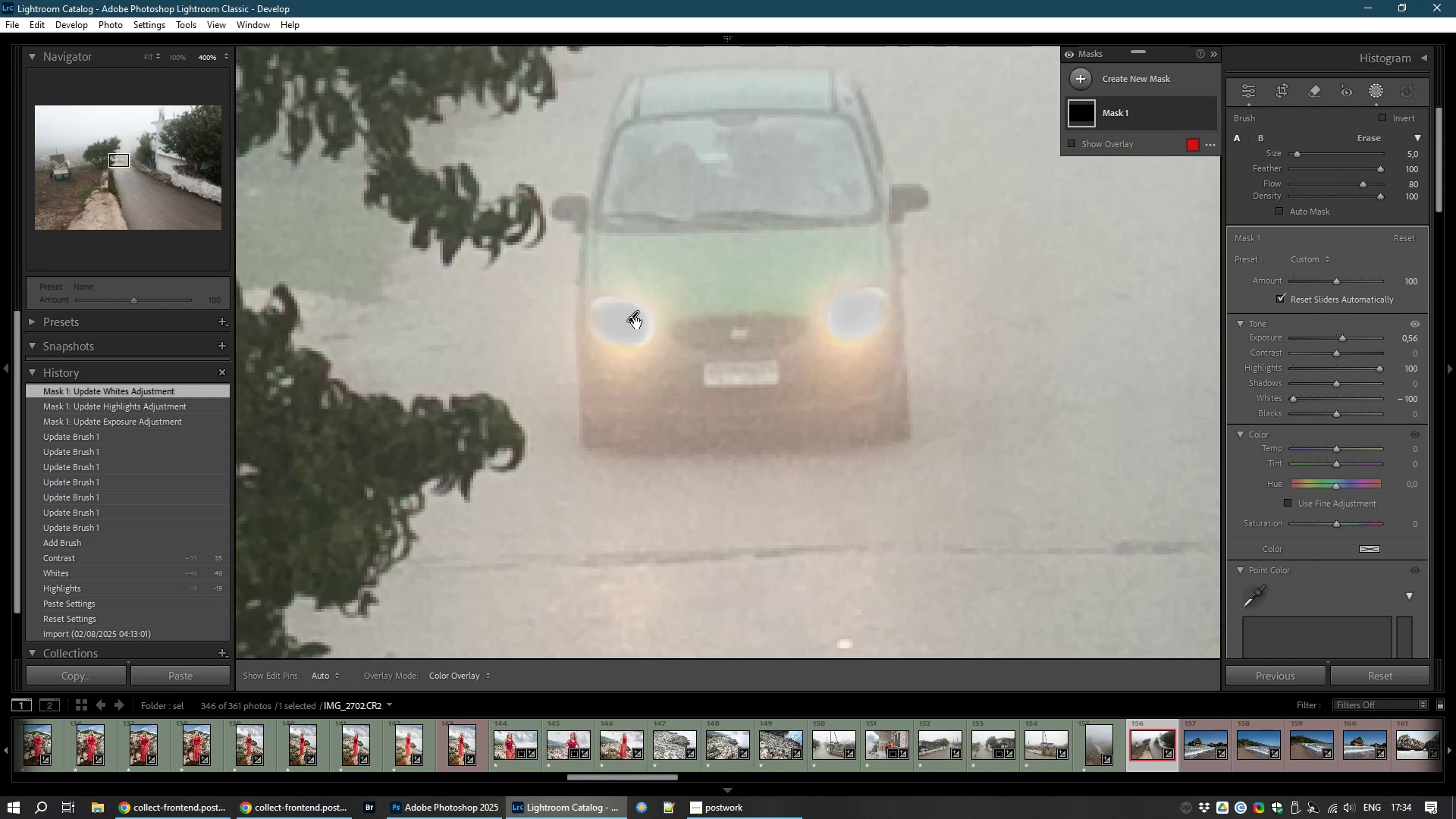 
key(Control+NumpadAdd)
 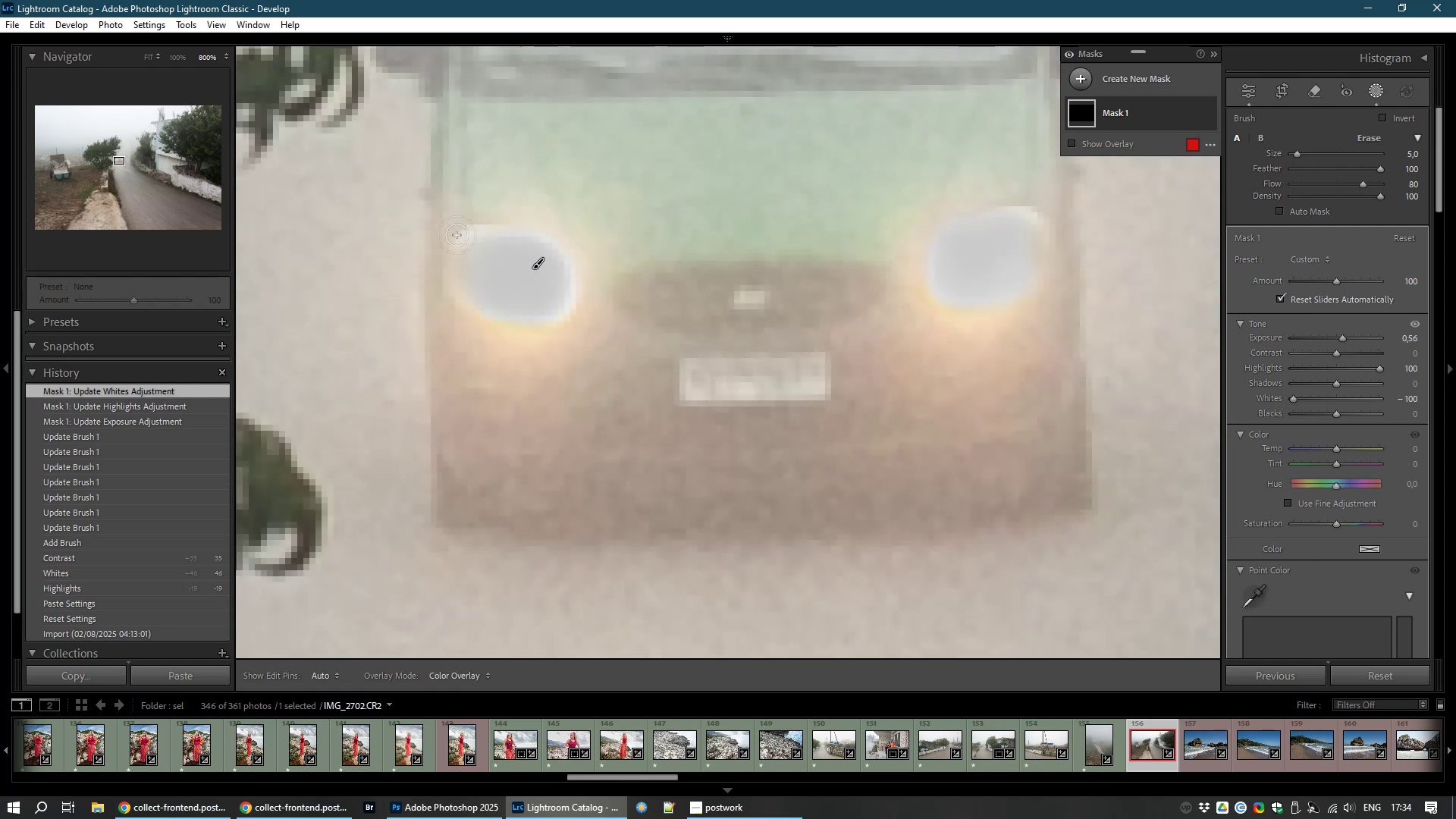 
left_click_drag(start_coordinate=[457, 235], to_coordinate=[538, 251])
 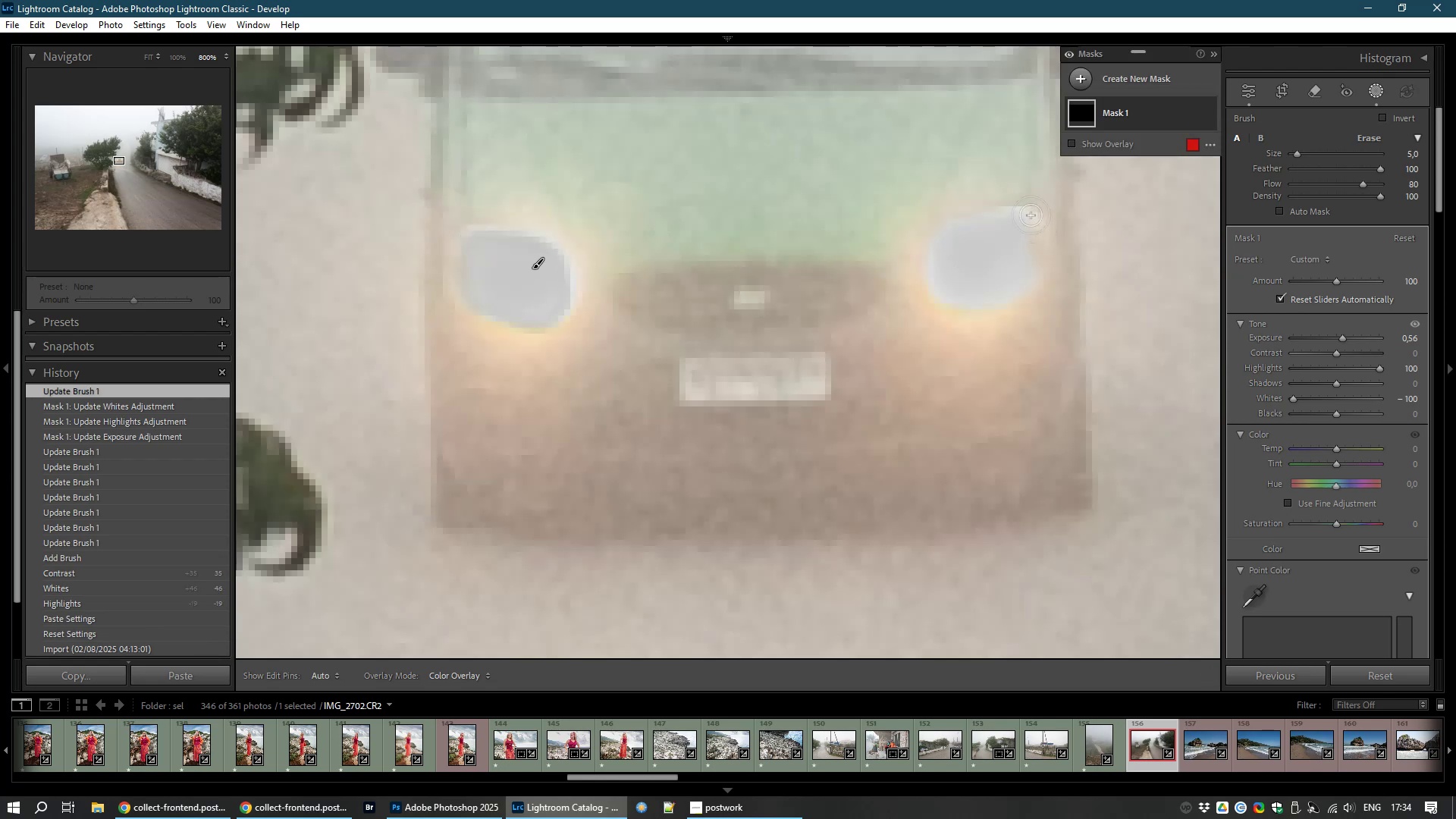 
left_click_drag(start_coordinate=[1003, 216], to_coordinate=[935, 237])
 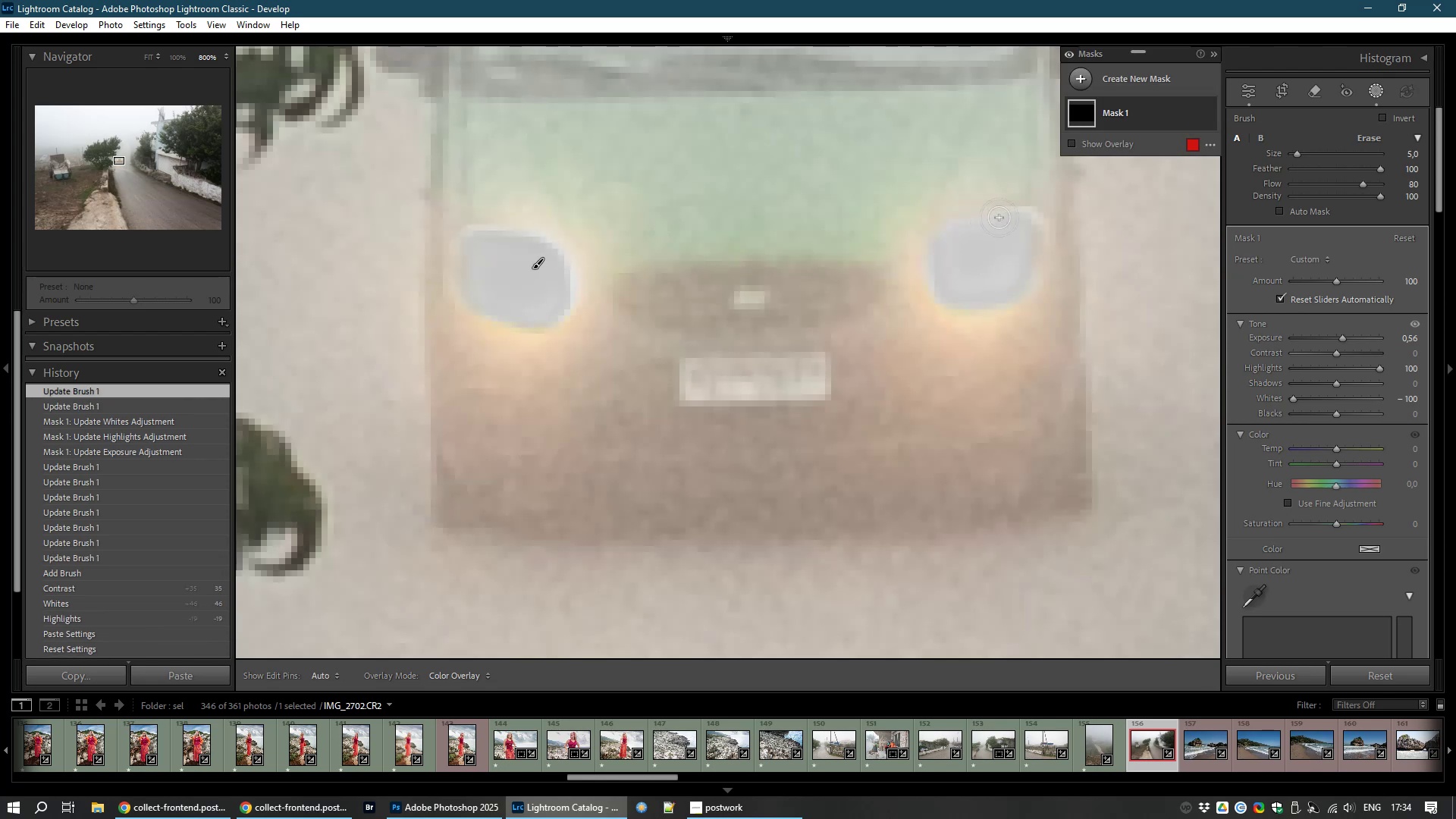 
left_click_drag(start_coordinate=[999, 218], to_coordinate=[956, 225])
 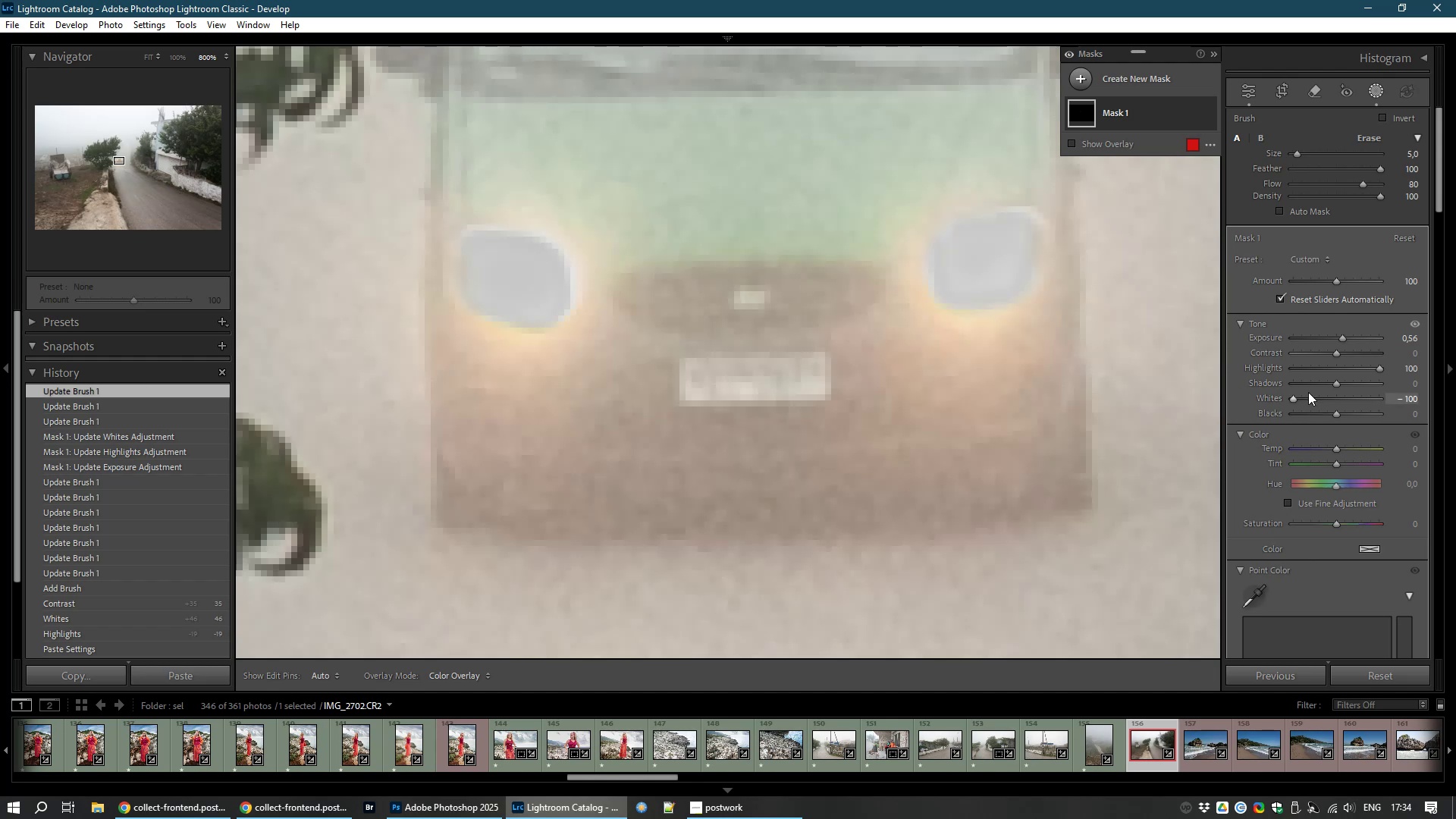 
left_click_drag(start_coordinate=[1294, 396], to_coordinate=[1351, 406])
 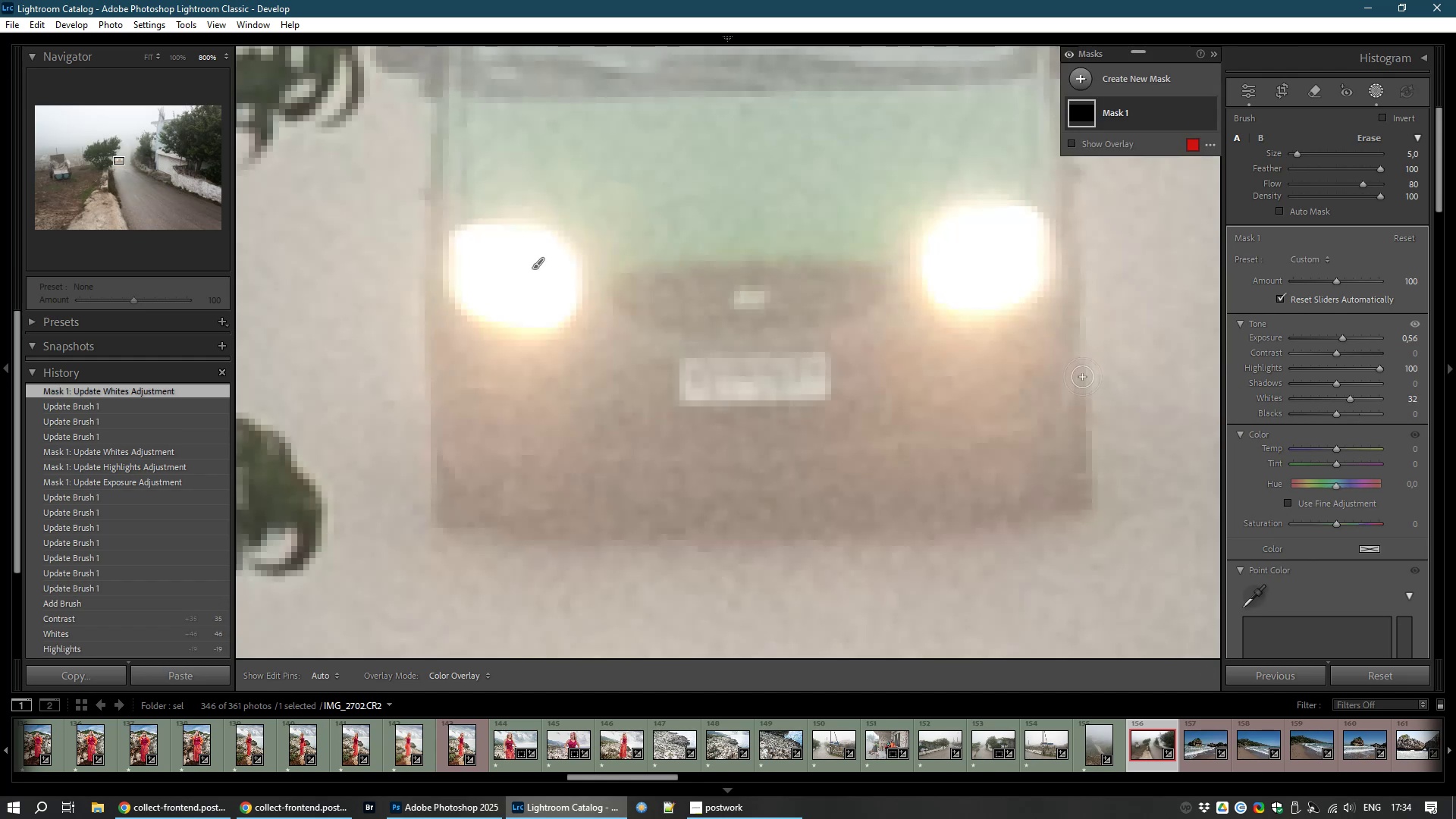 
key(Control+NumpadSubtract)
 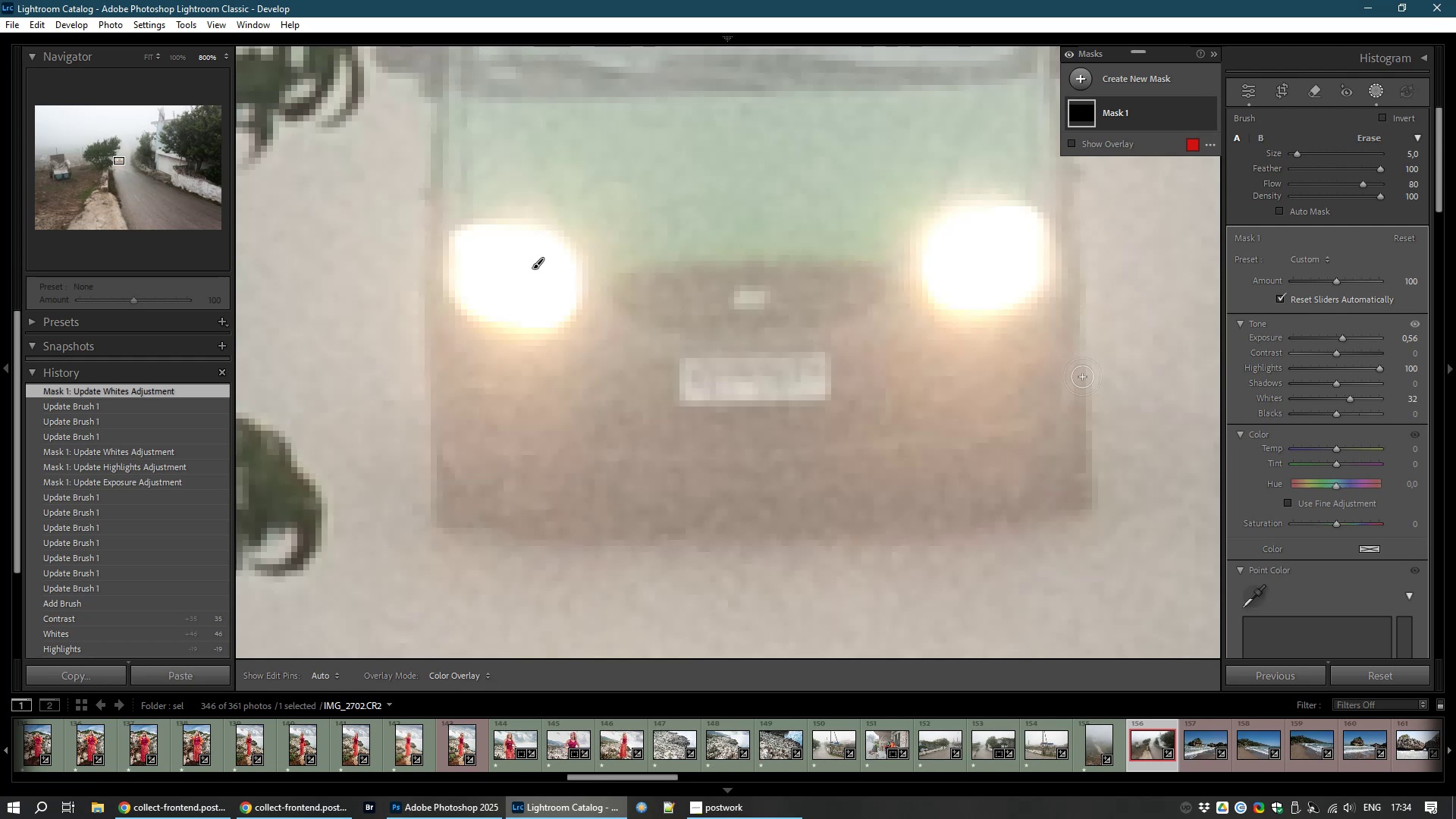 
key(Control+NumpadSubtract)
 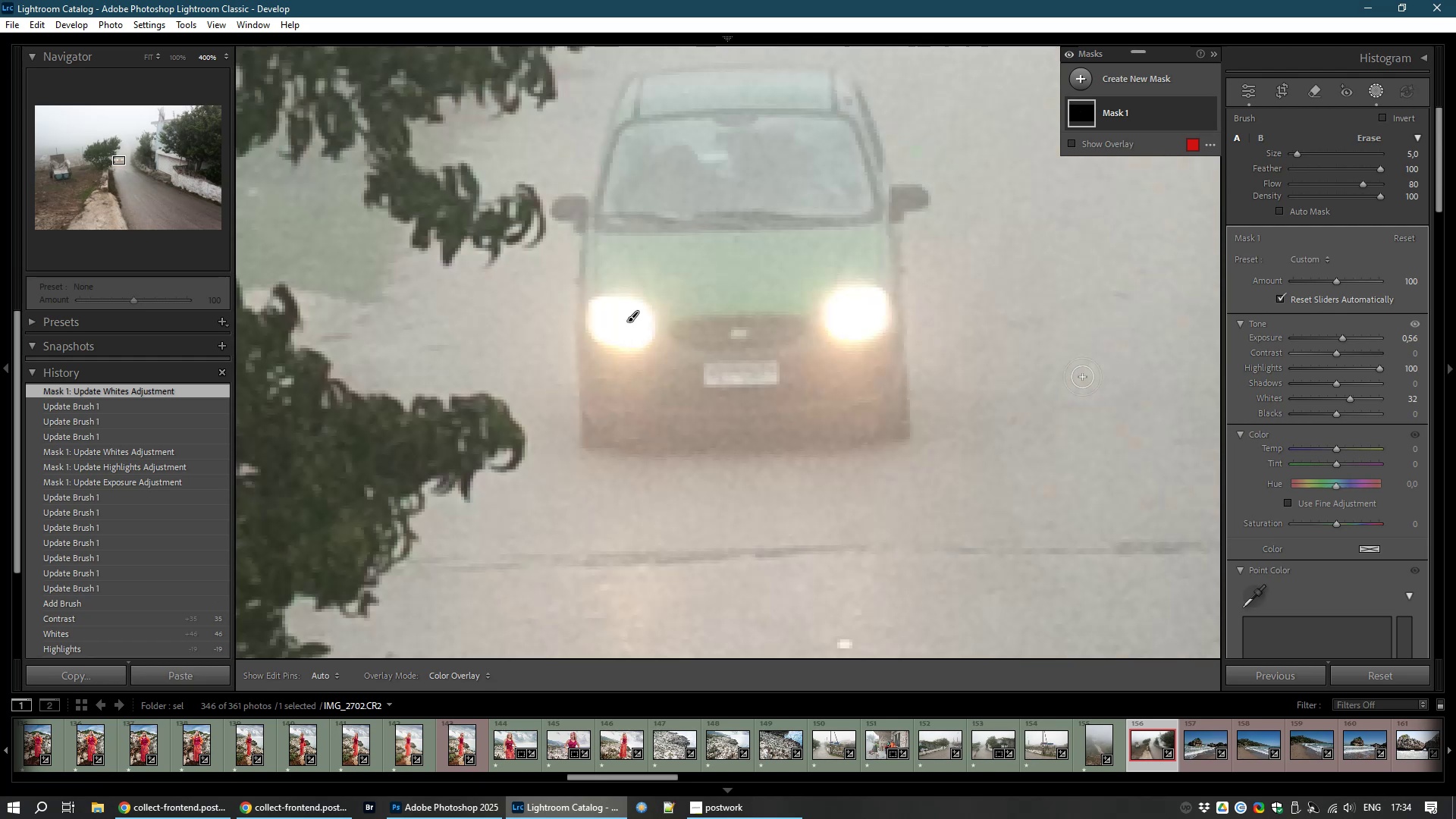 
key(Control+NumpadSubtract)
 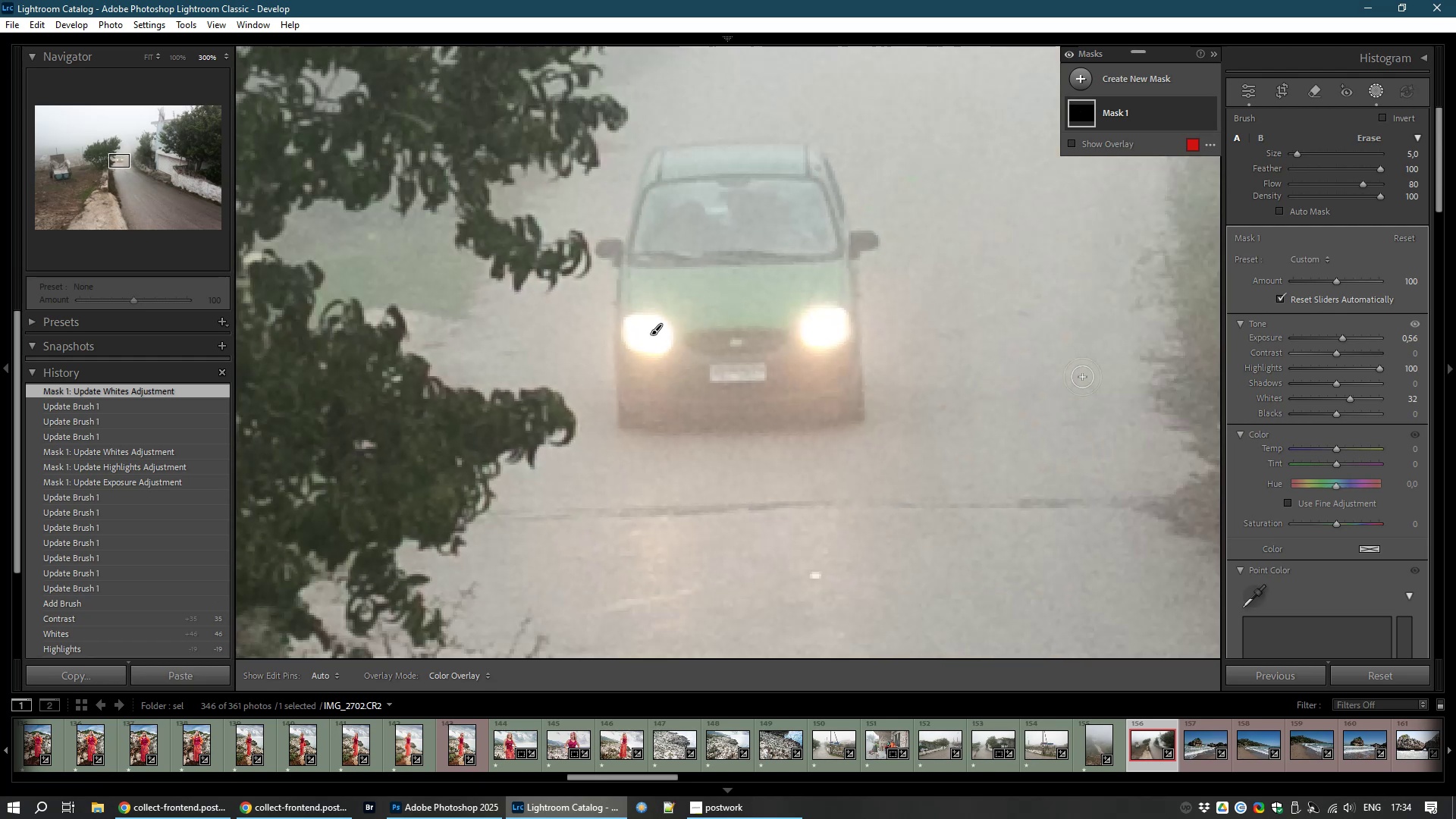 
key(Control+NumpadSubtract)
 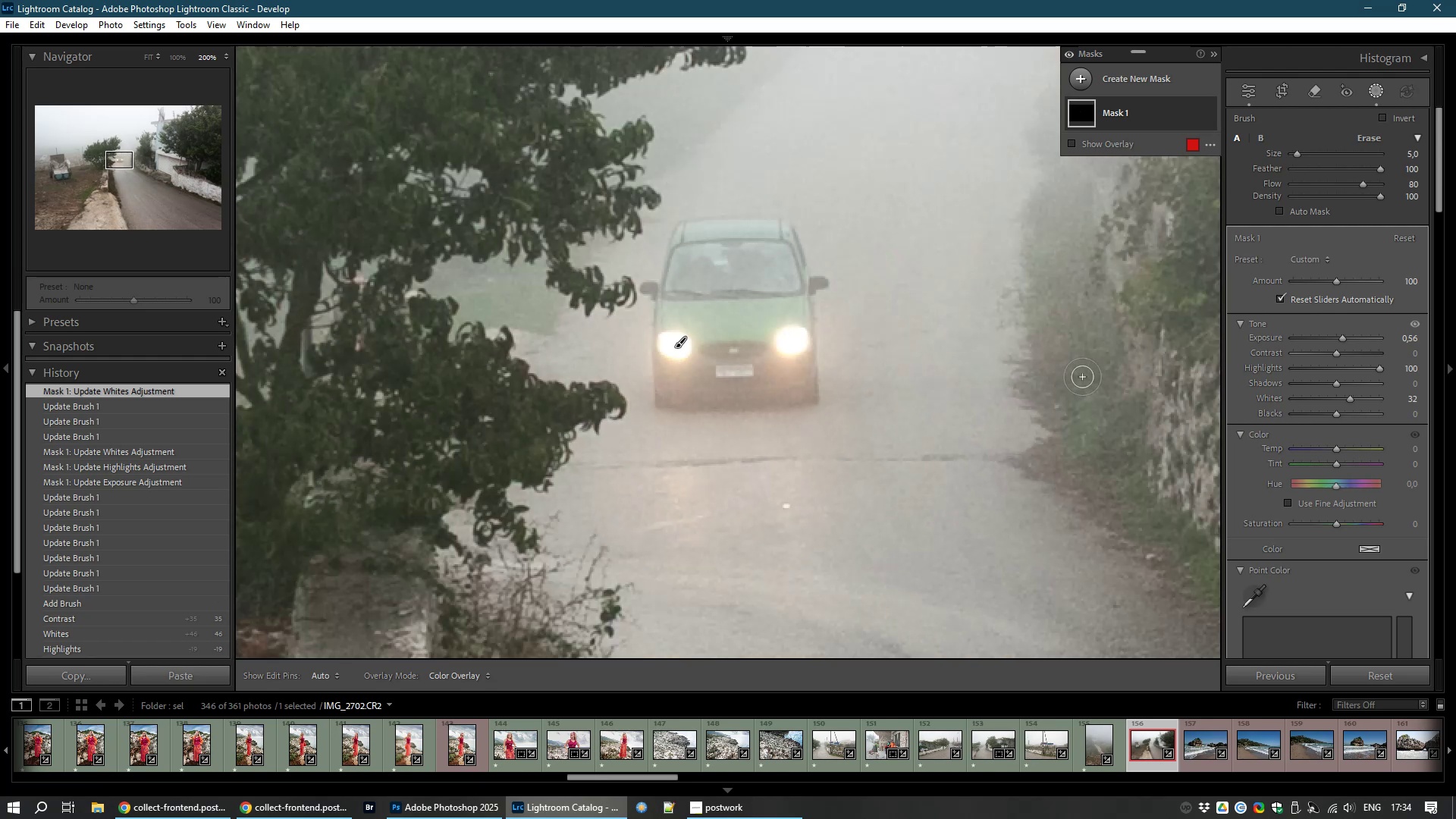 
key(Control+NumpadSubtract)
 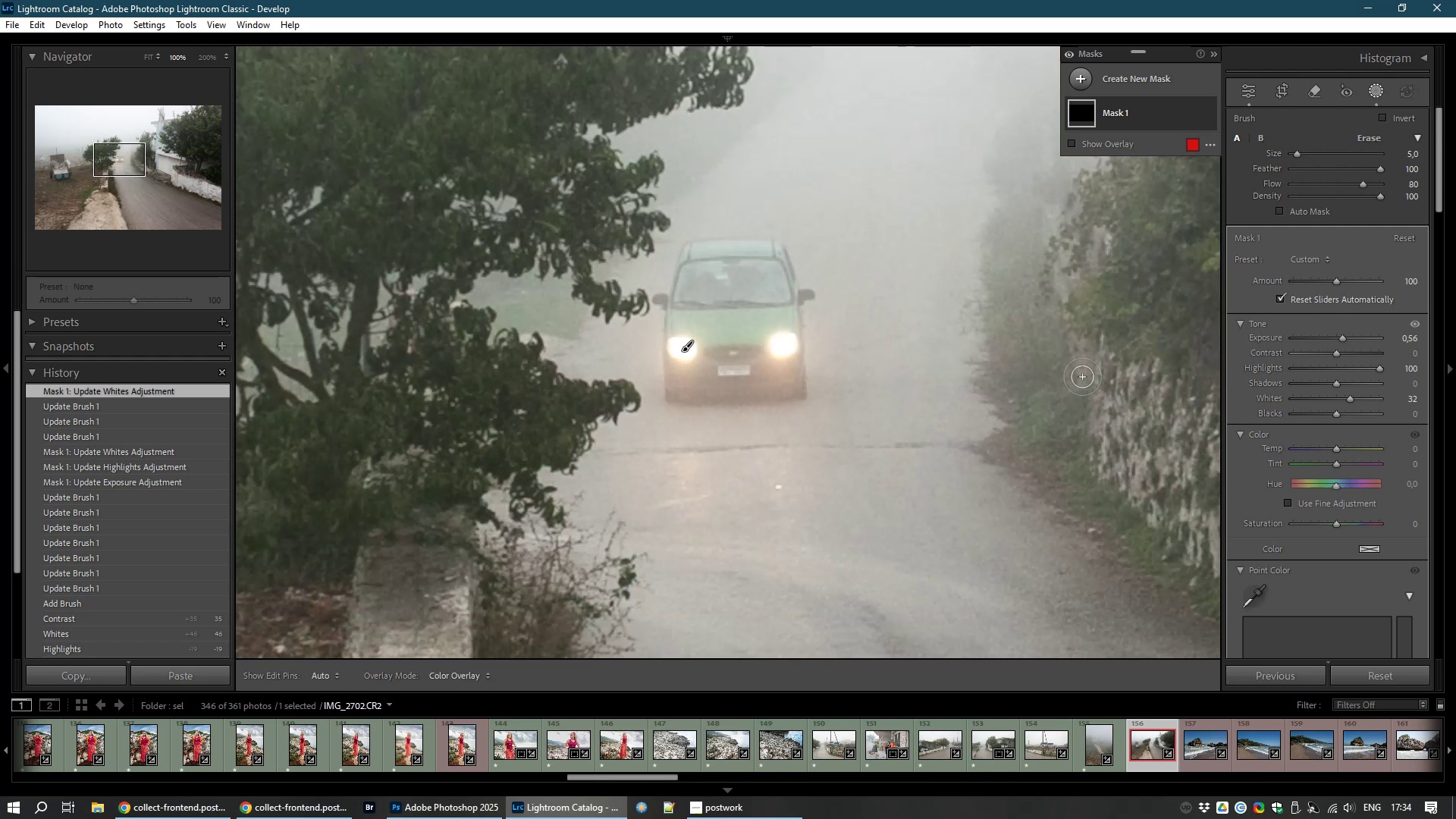 
key(Control+NumpadSubtract)
 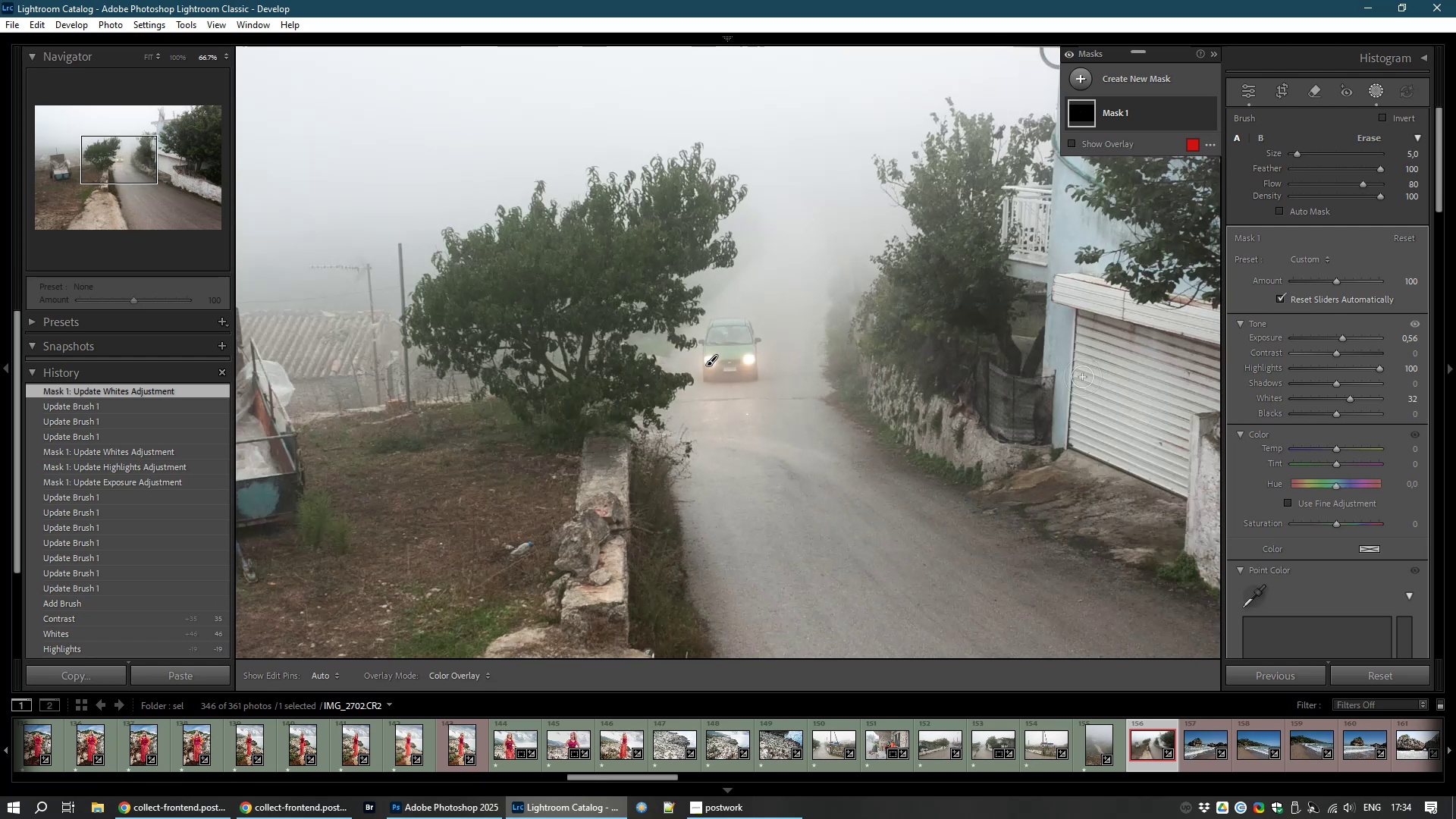 
key(Control+NumpadSubtract)
 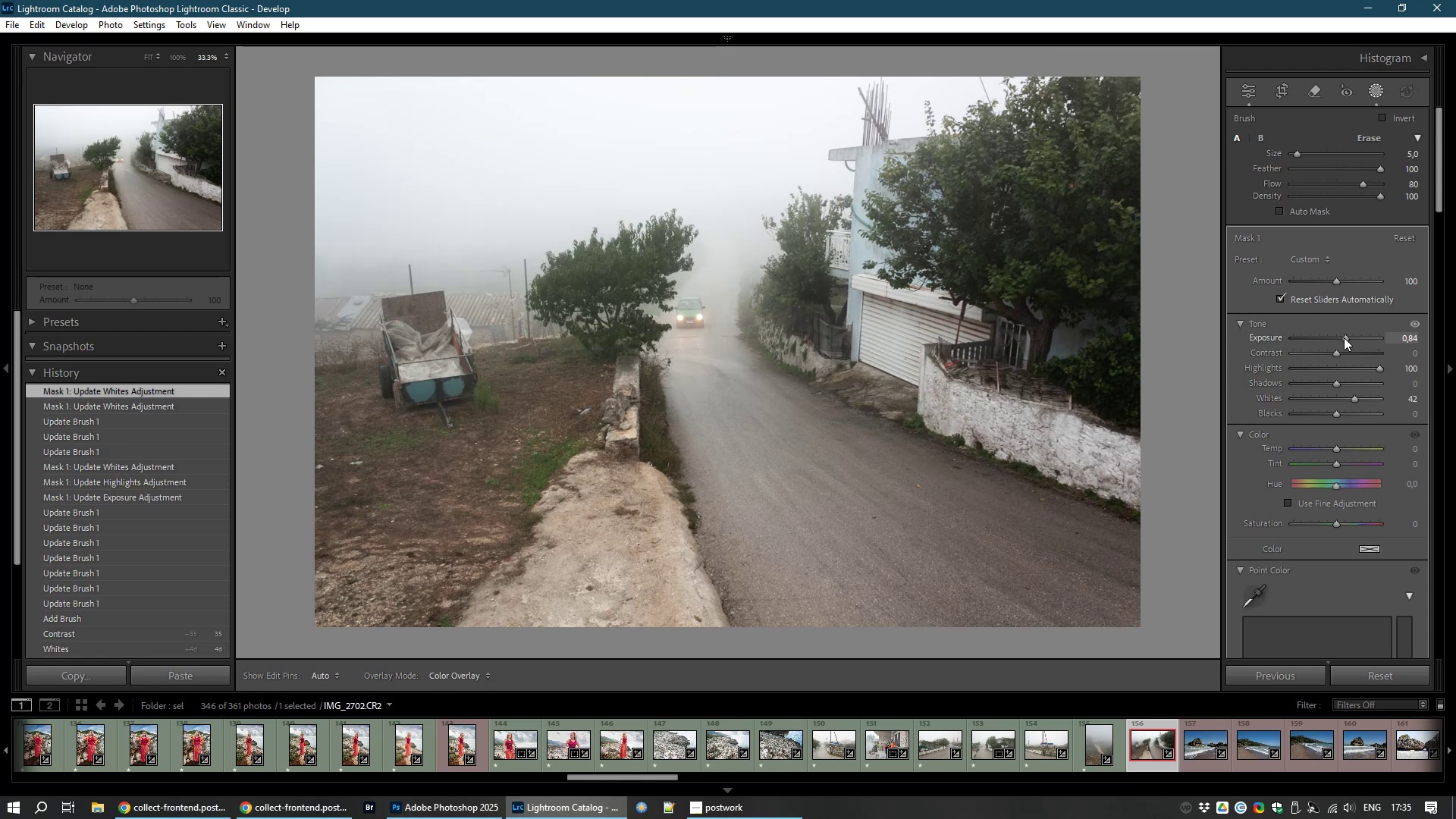 
wait(19.17)
 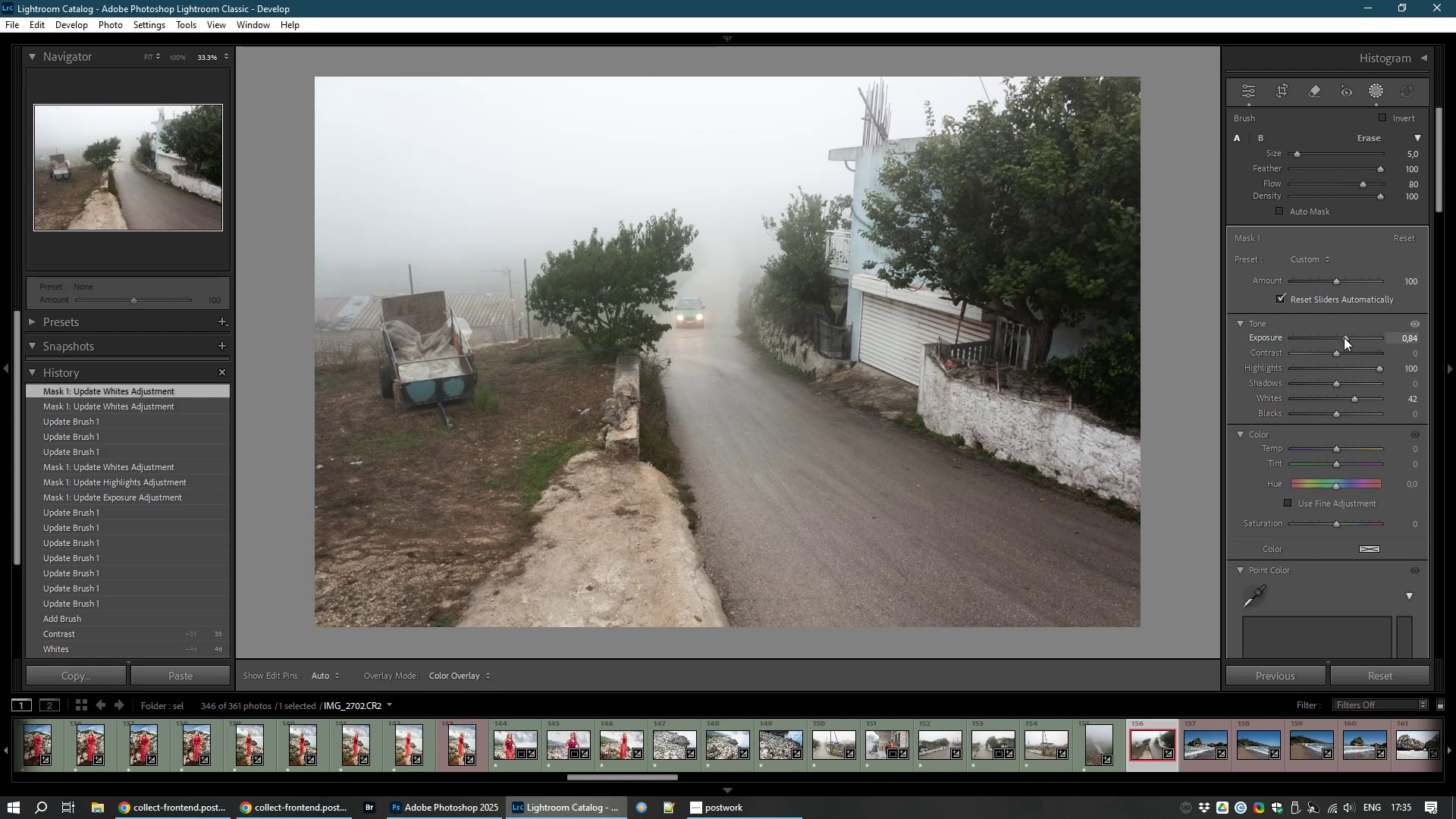 
left_click([1249, 94])
 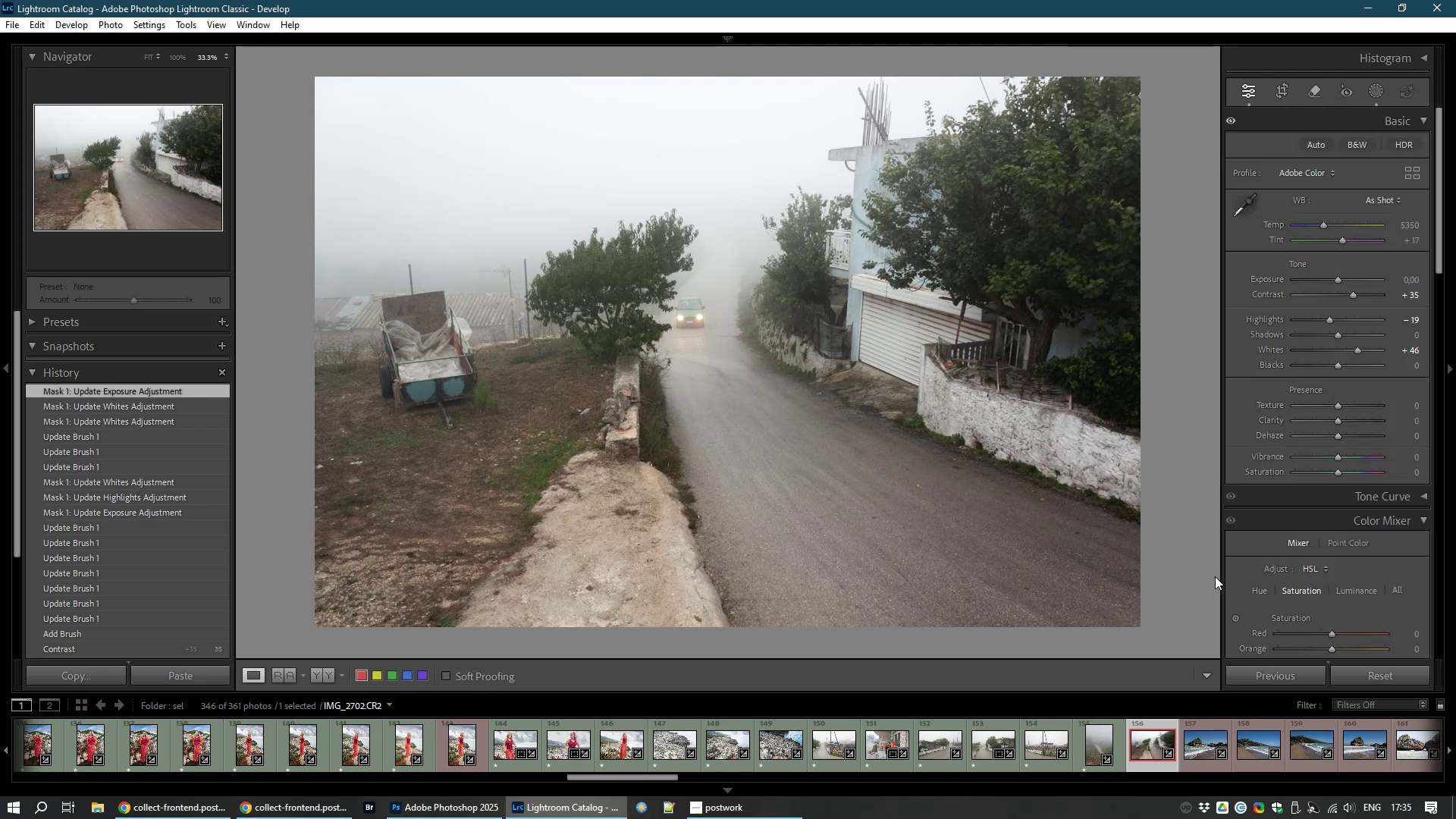 
type(81)
 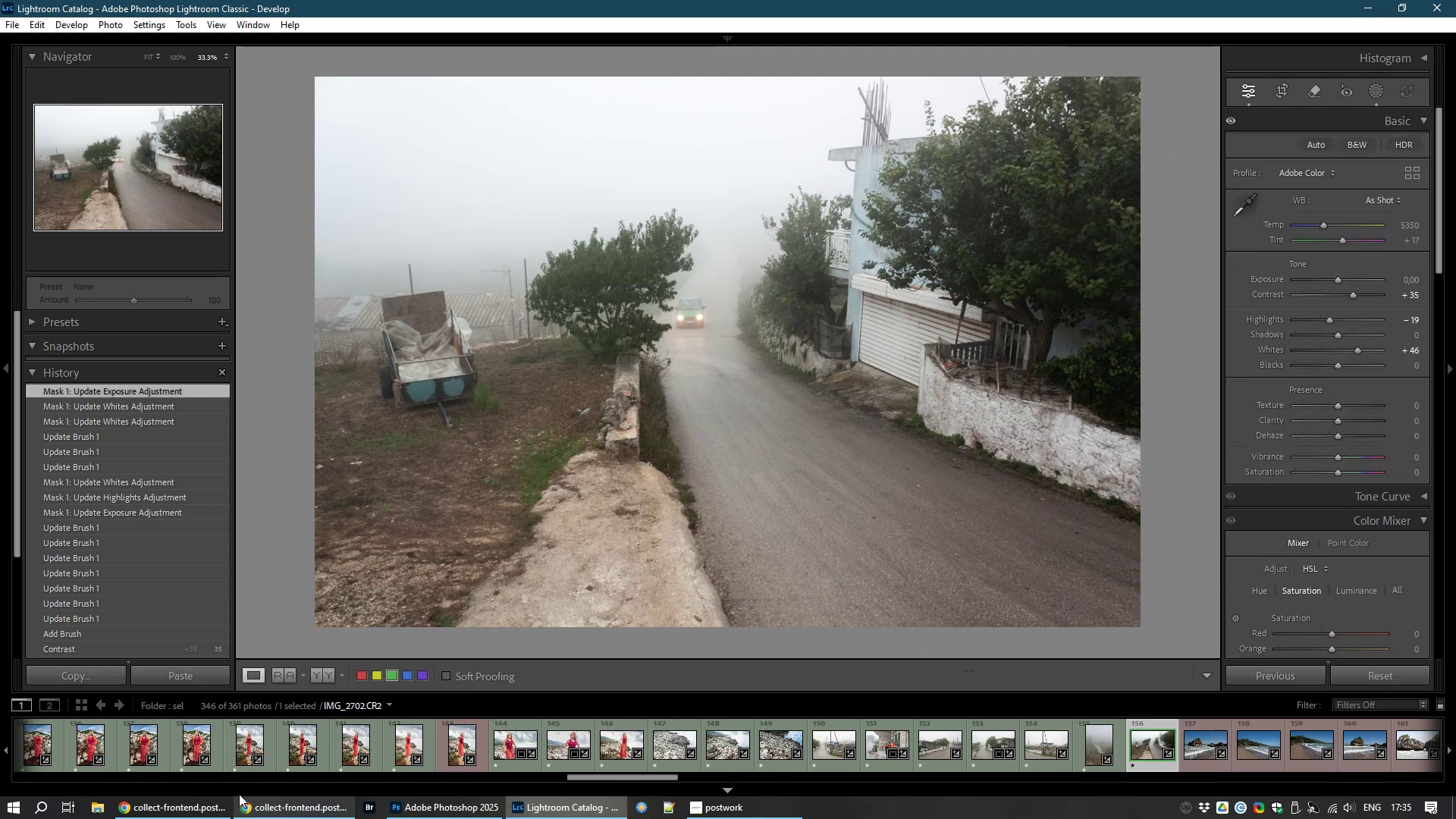 
left_click([156, 811])
 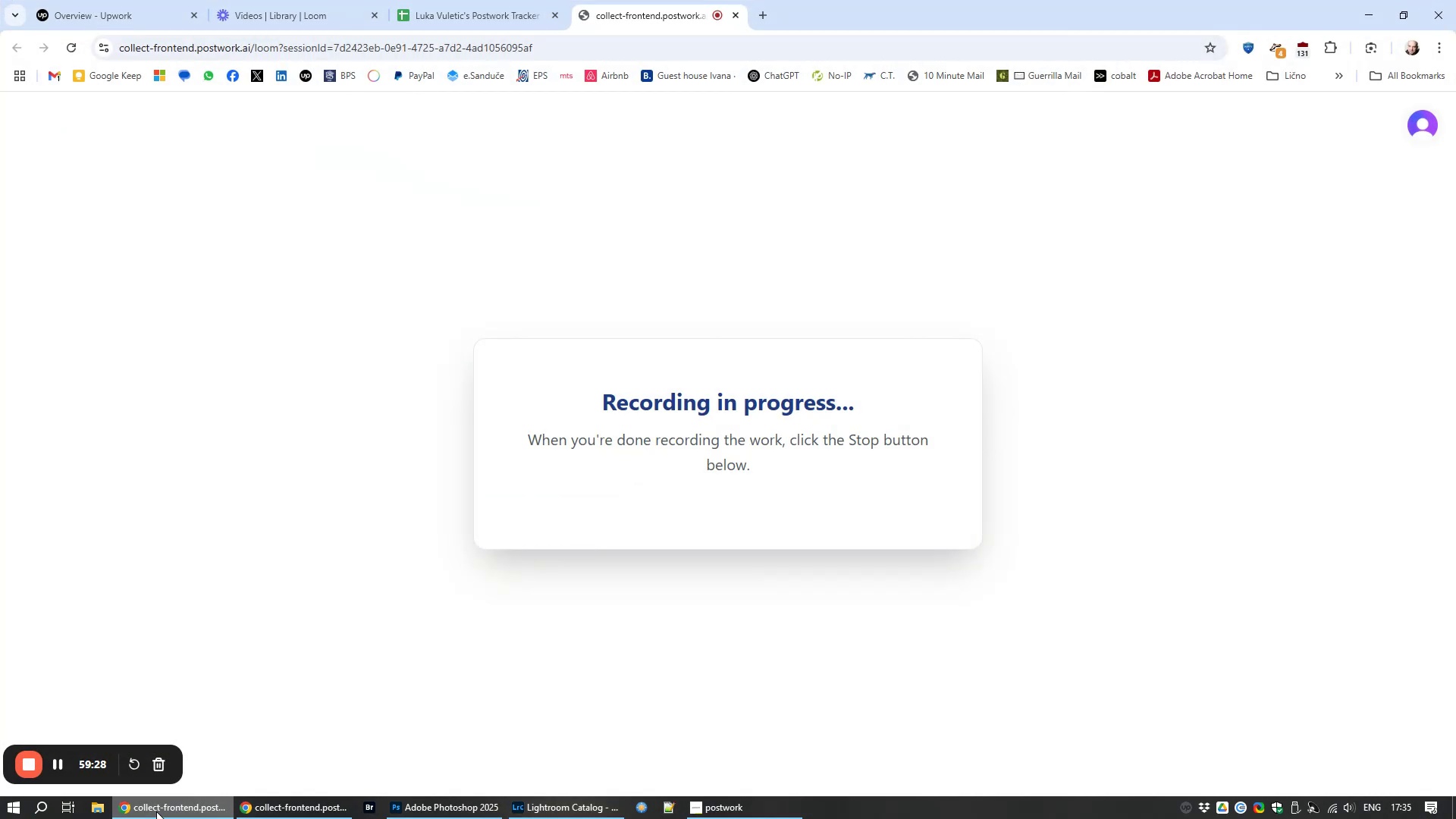 
left_click([156, 811])
 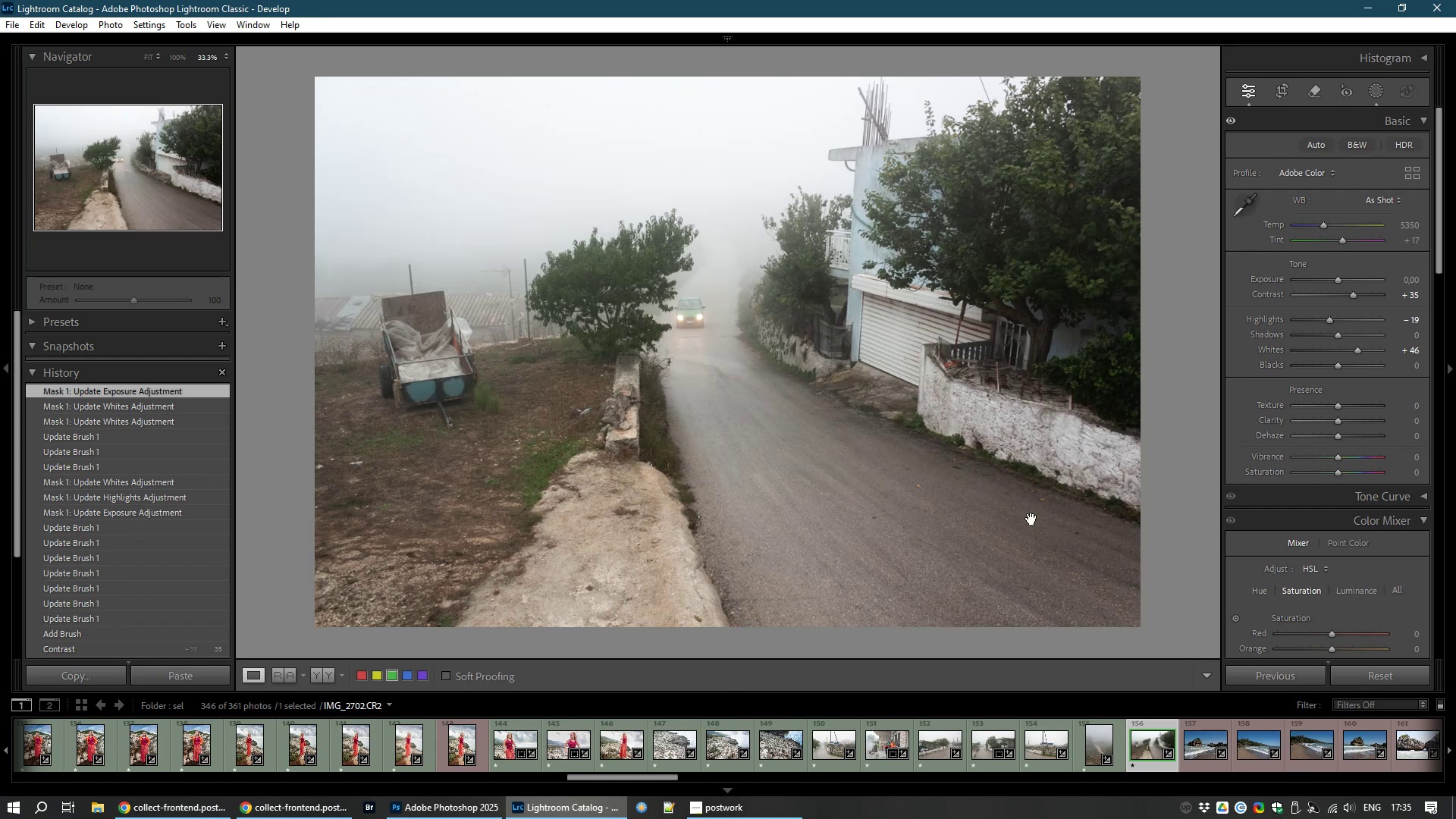 